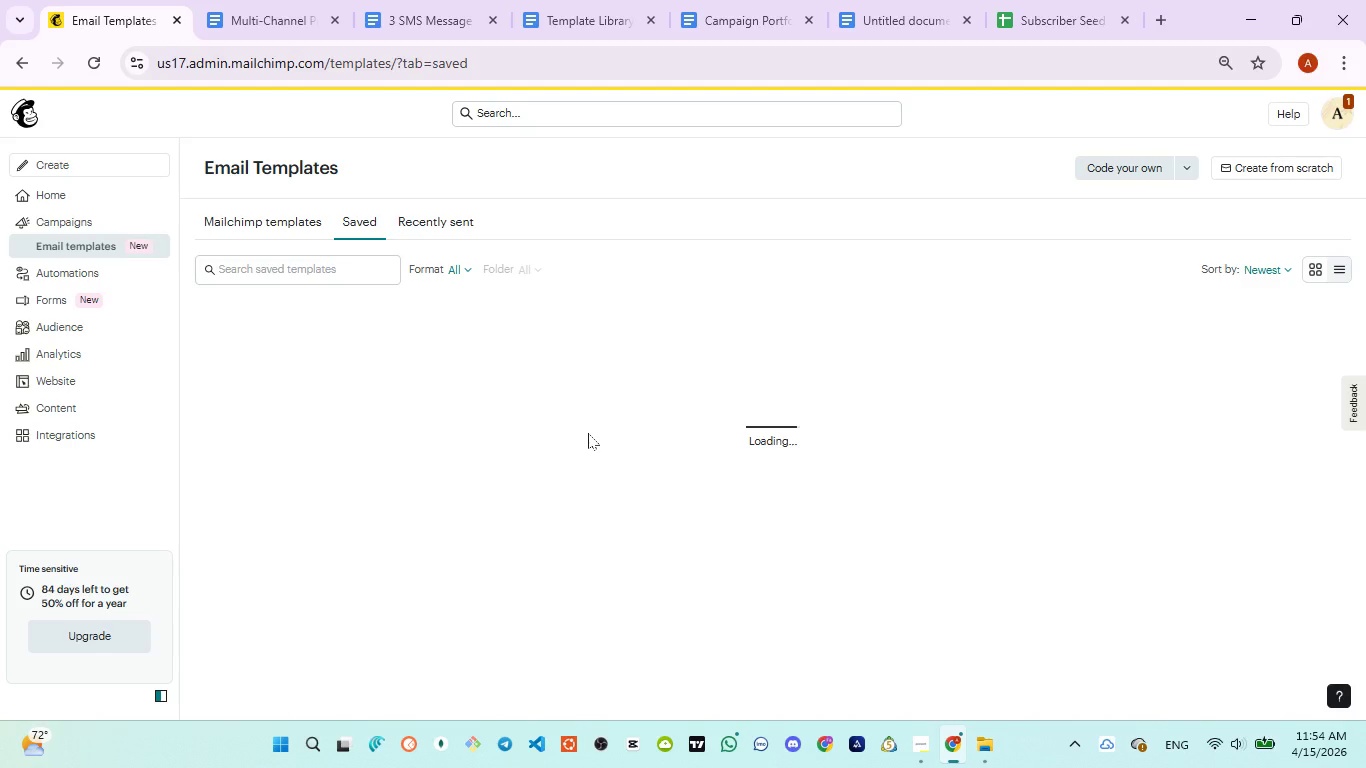 
scroll: coordinate [570, 445], scroll_direction: down, amount: 2.0
 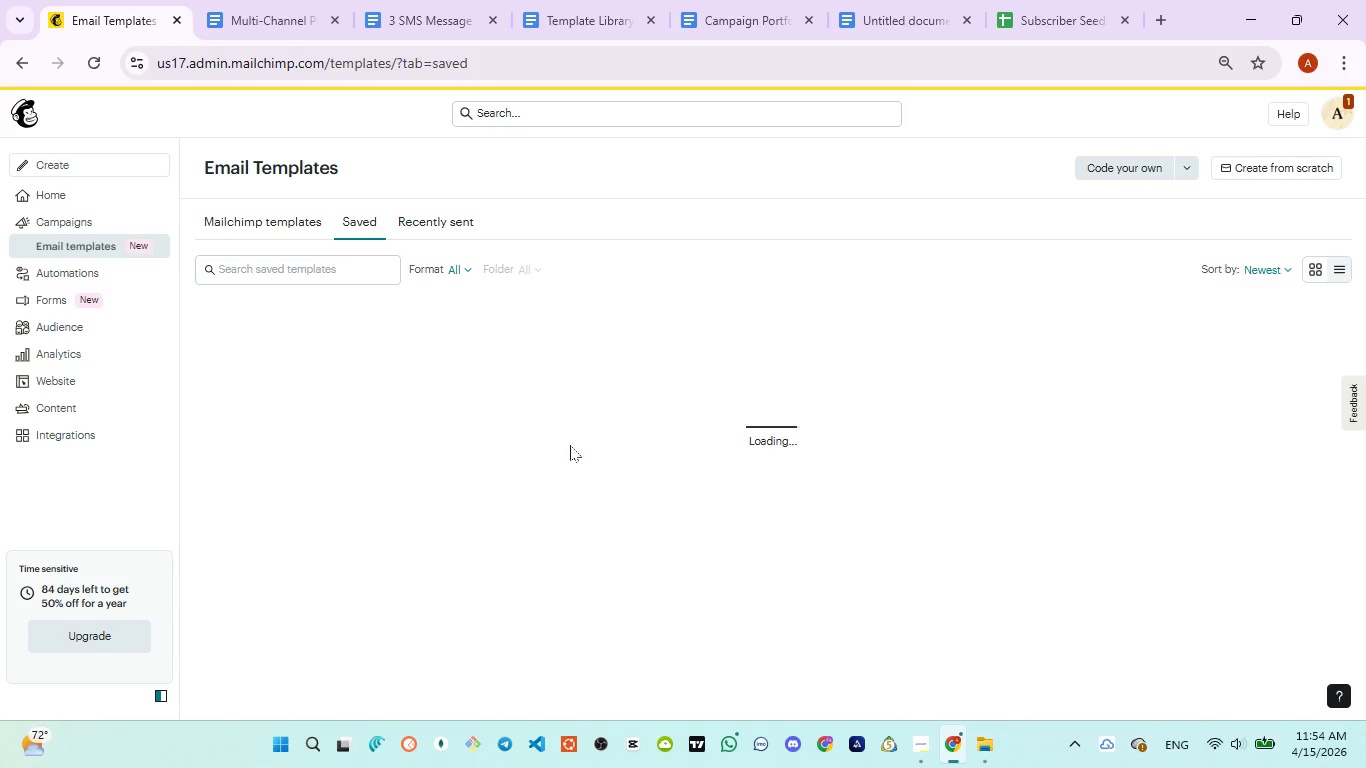 
scroll: coordinate [570, 445], scroll_direction: up, amount: 1.0
 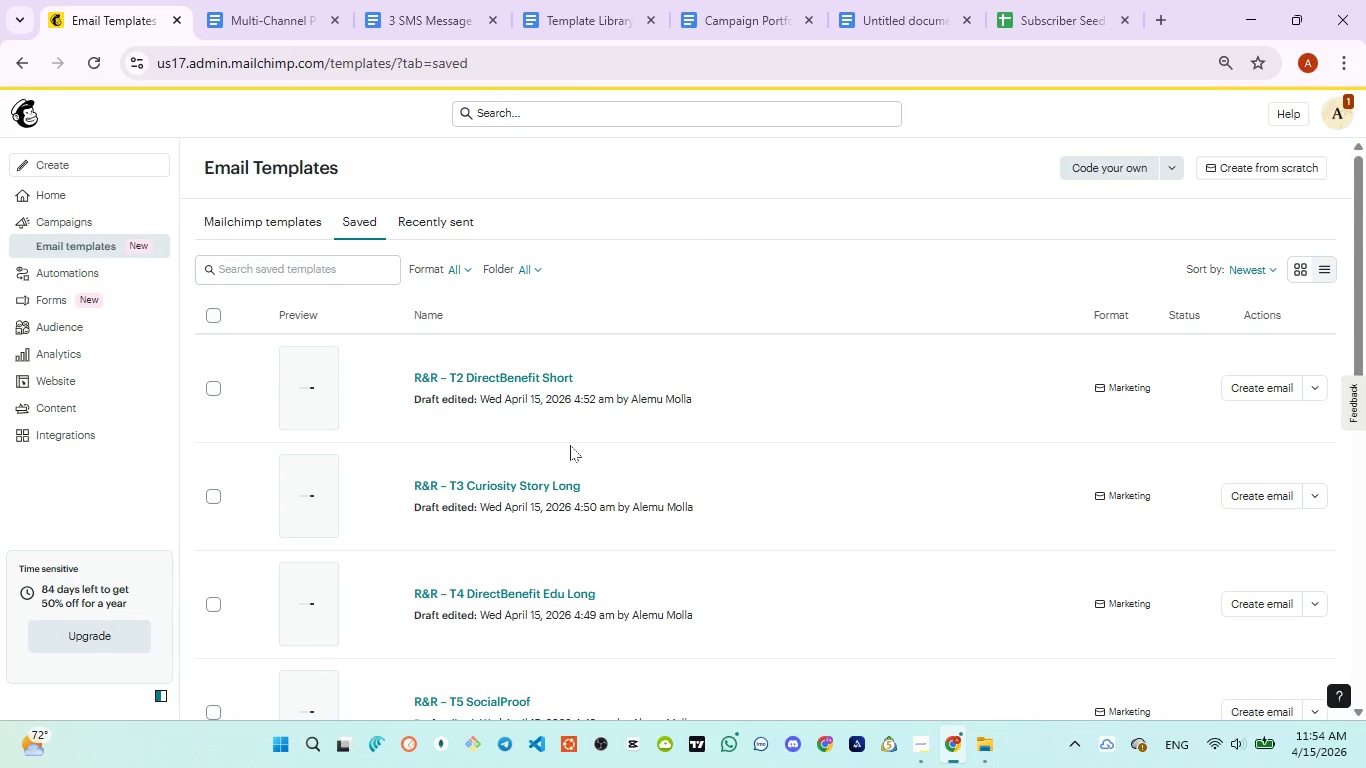 
wait(17.88)
 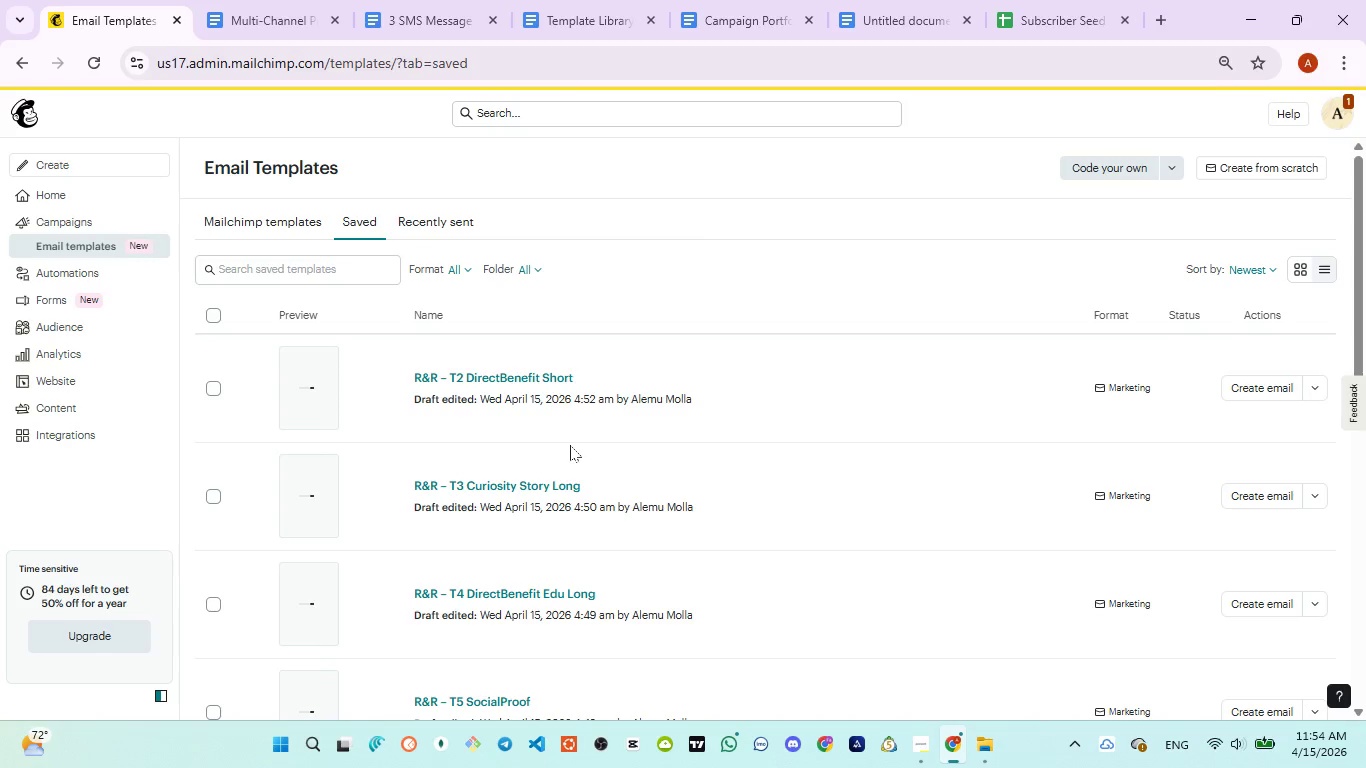 
scroll: coordinate [548, 482], scroll_direction: down, amount: 5.0
 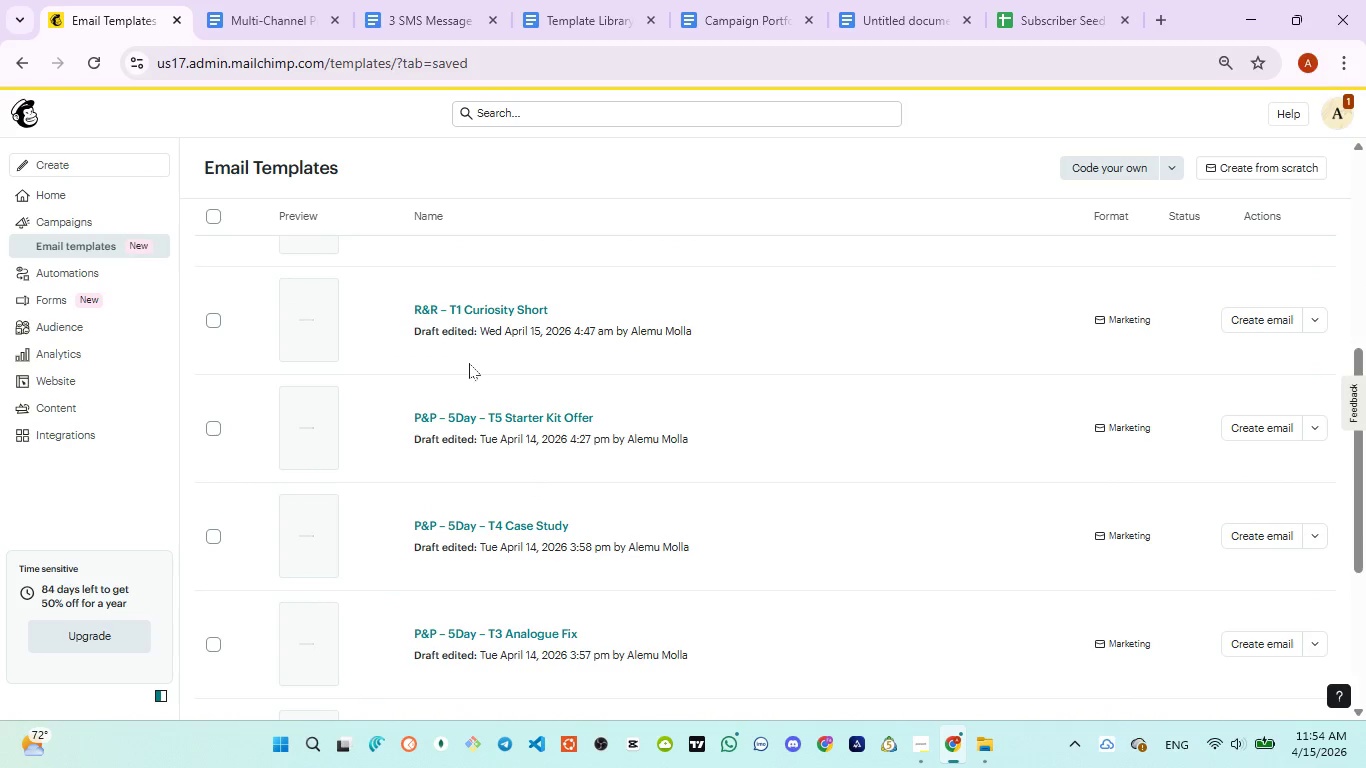 
scroll: coordinate [469, 340], scroll_direction: up, amount: 1.0
 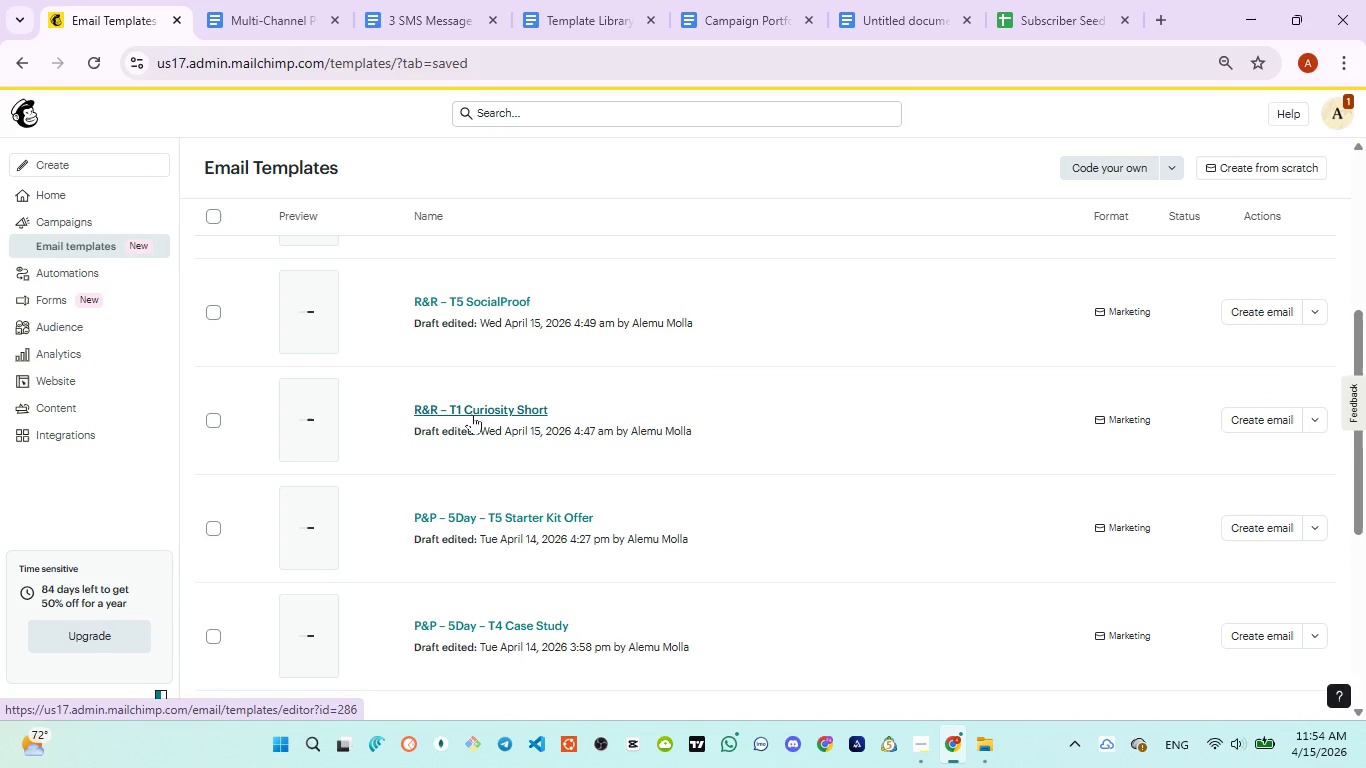 
left_click([474, 410])
 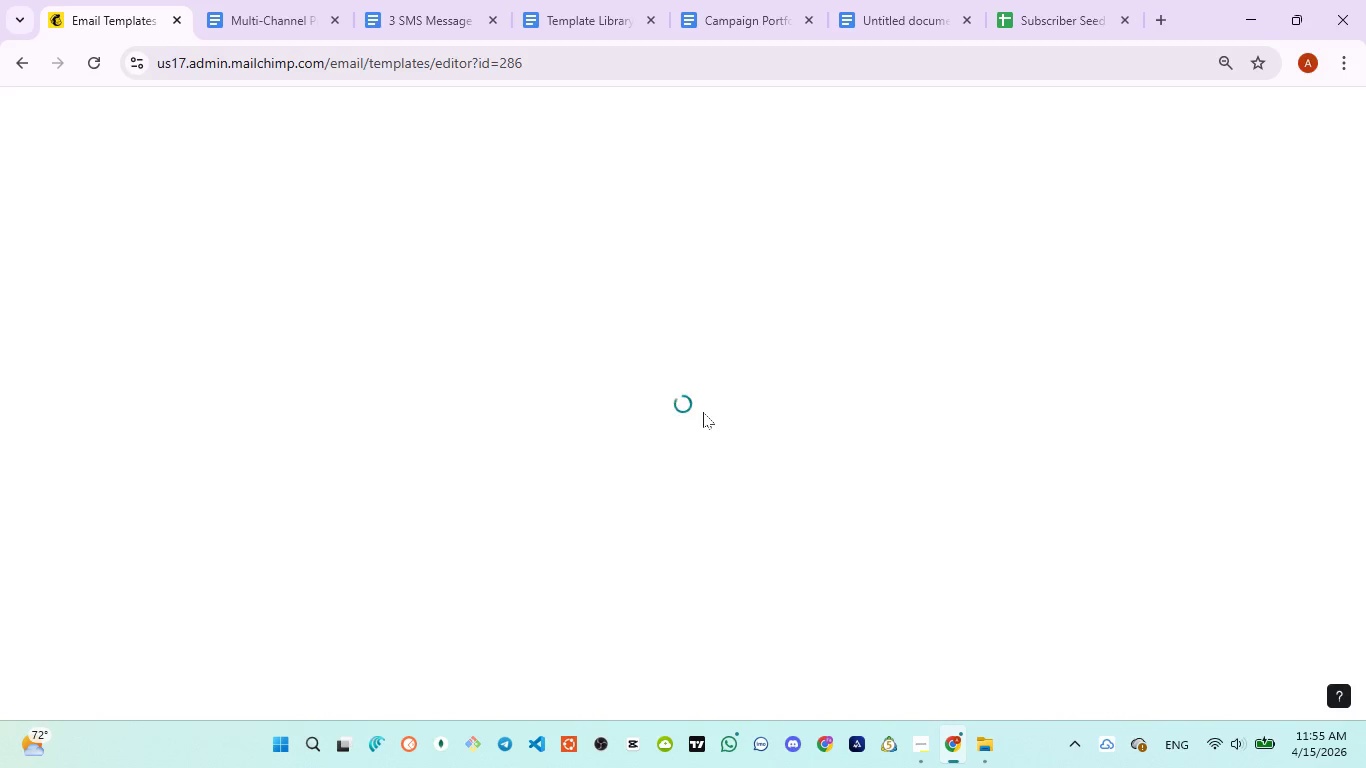 
wait(47.81)
 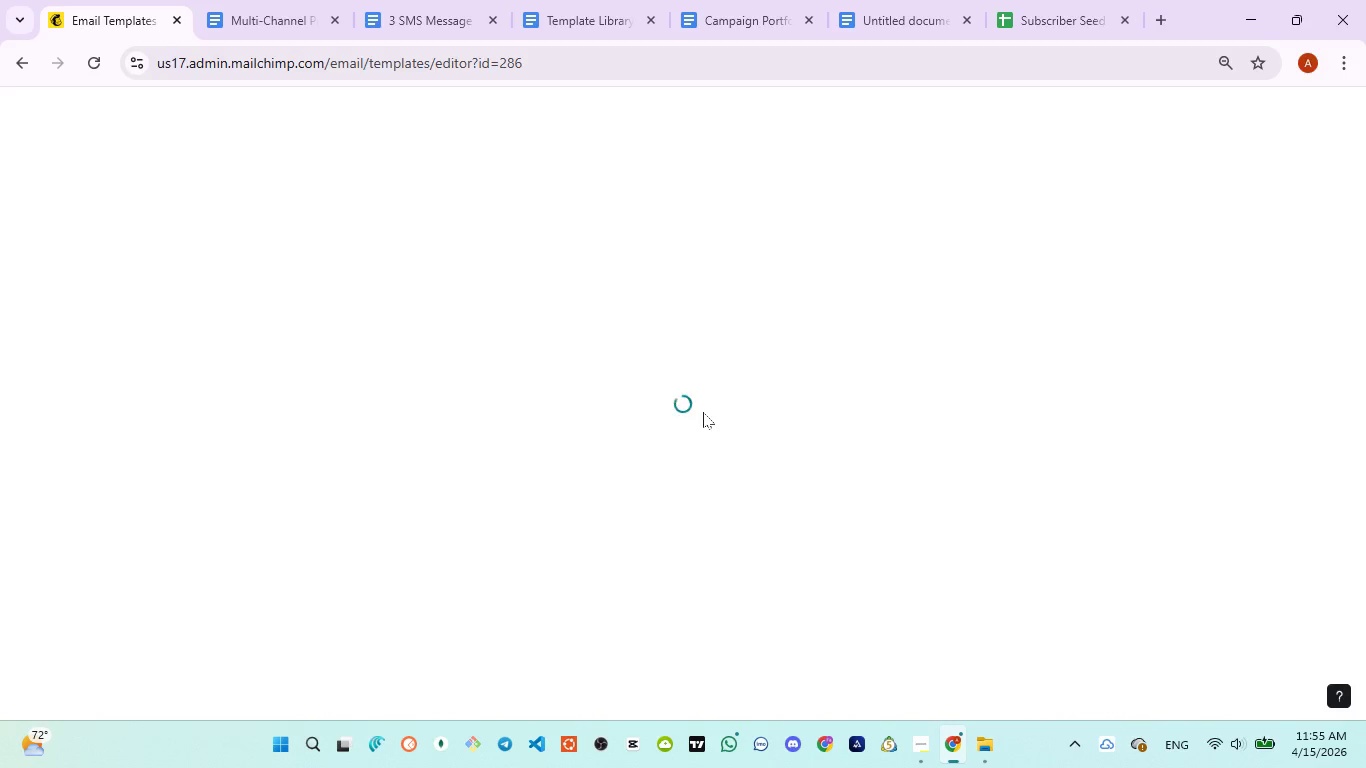 
left_click([748, 305])
 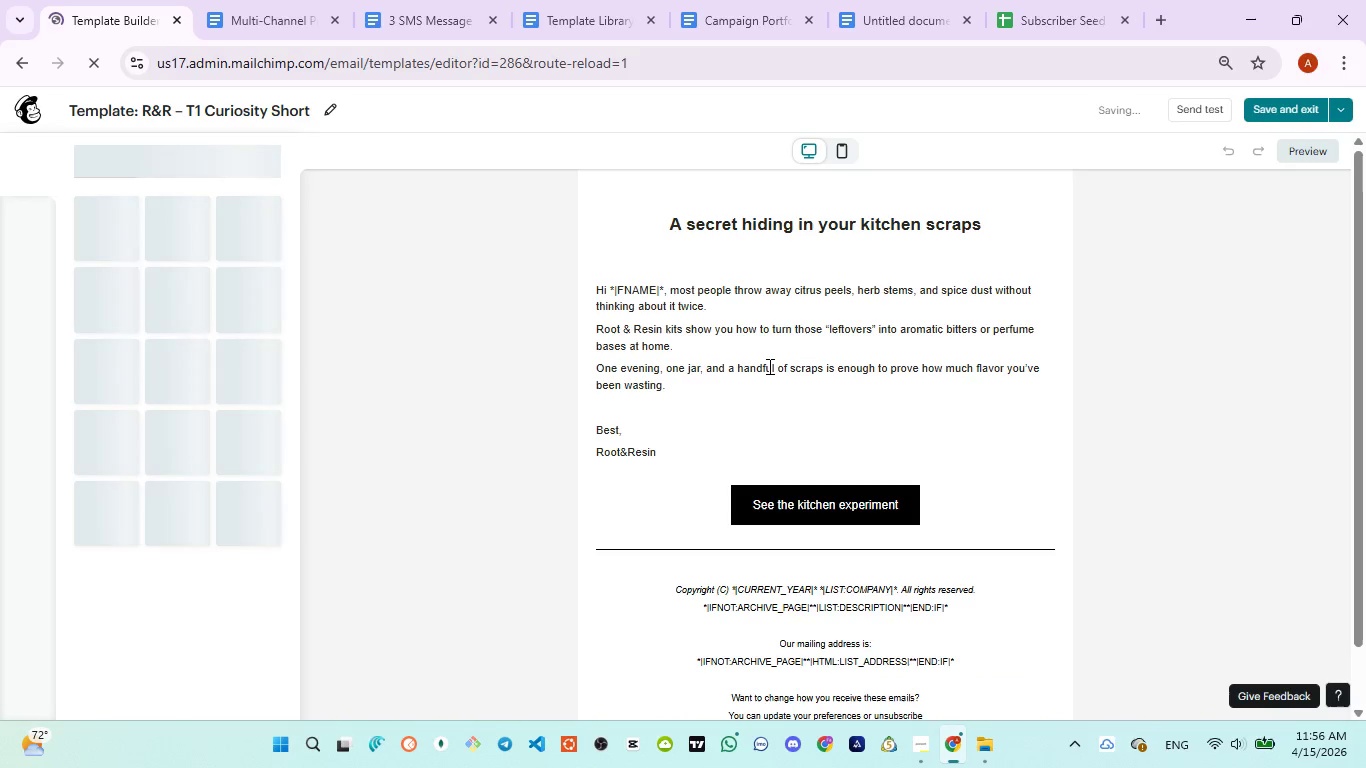 
wait(37.64)
 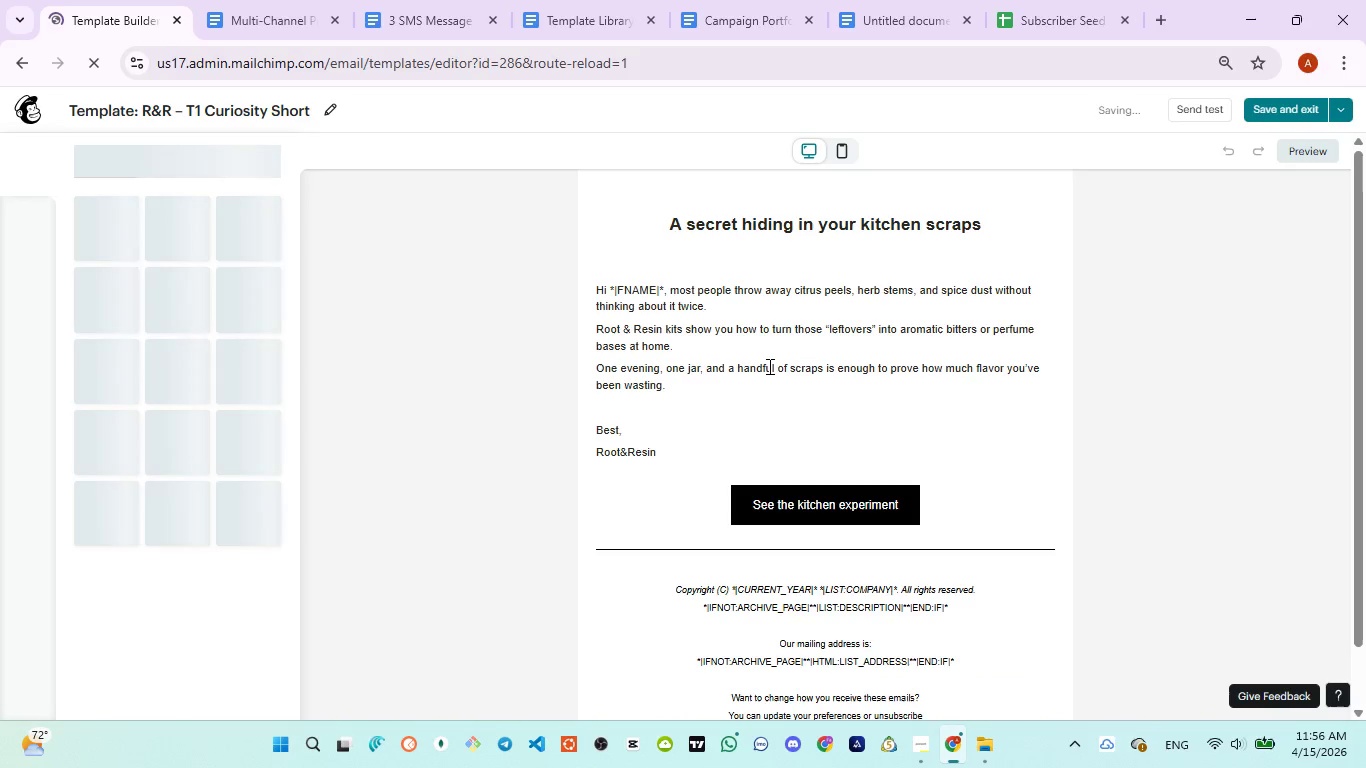 
mouse_move([1297, 117])
 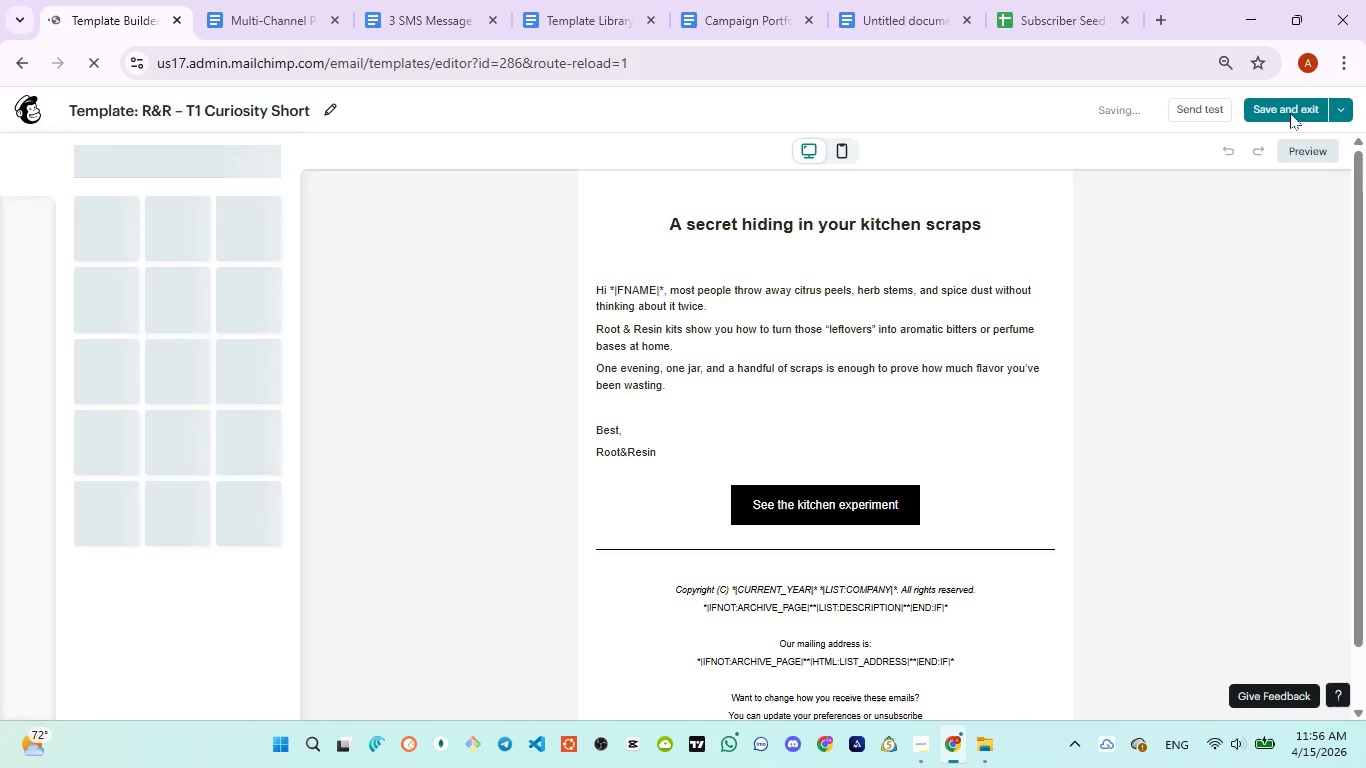 
left_click([1294, 151])
 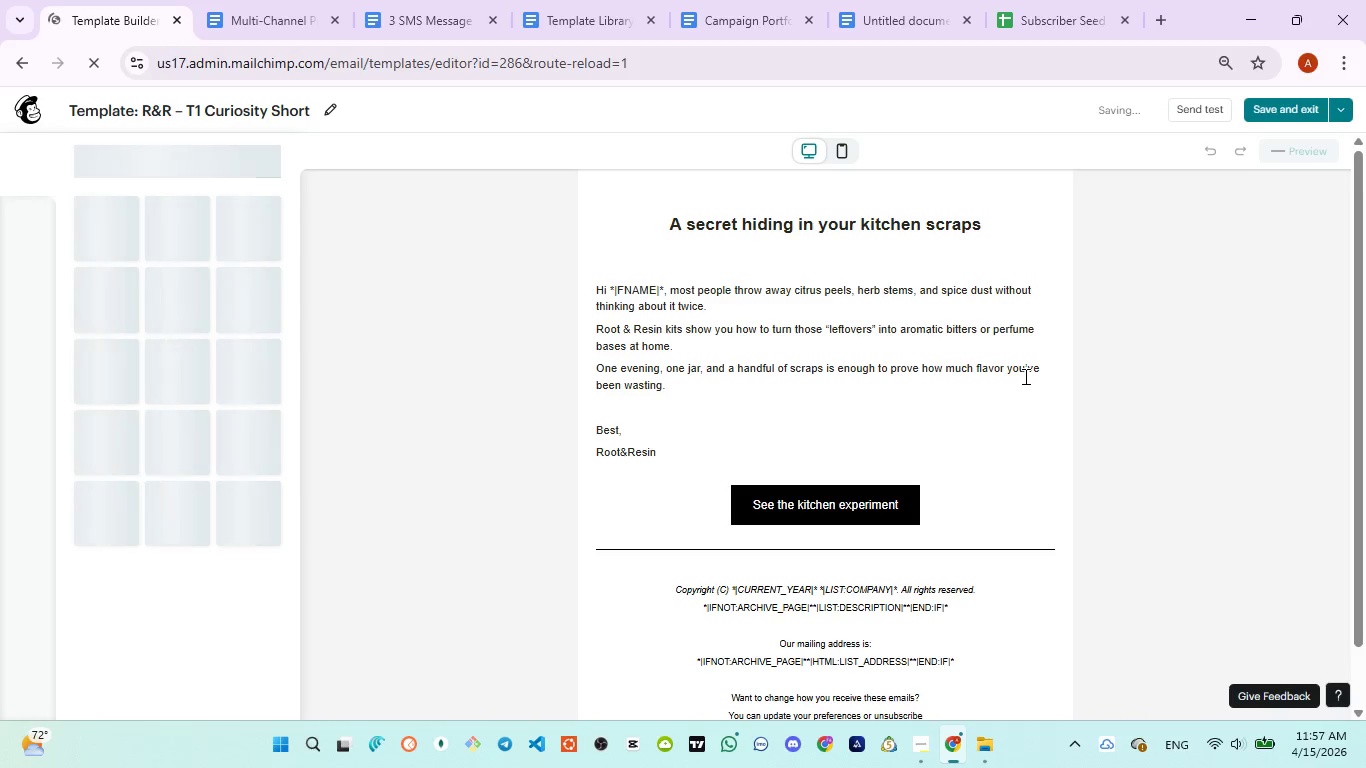 
wait(54.95)
 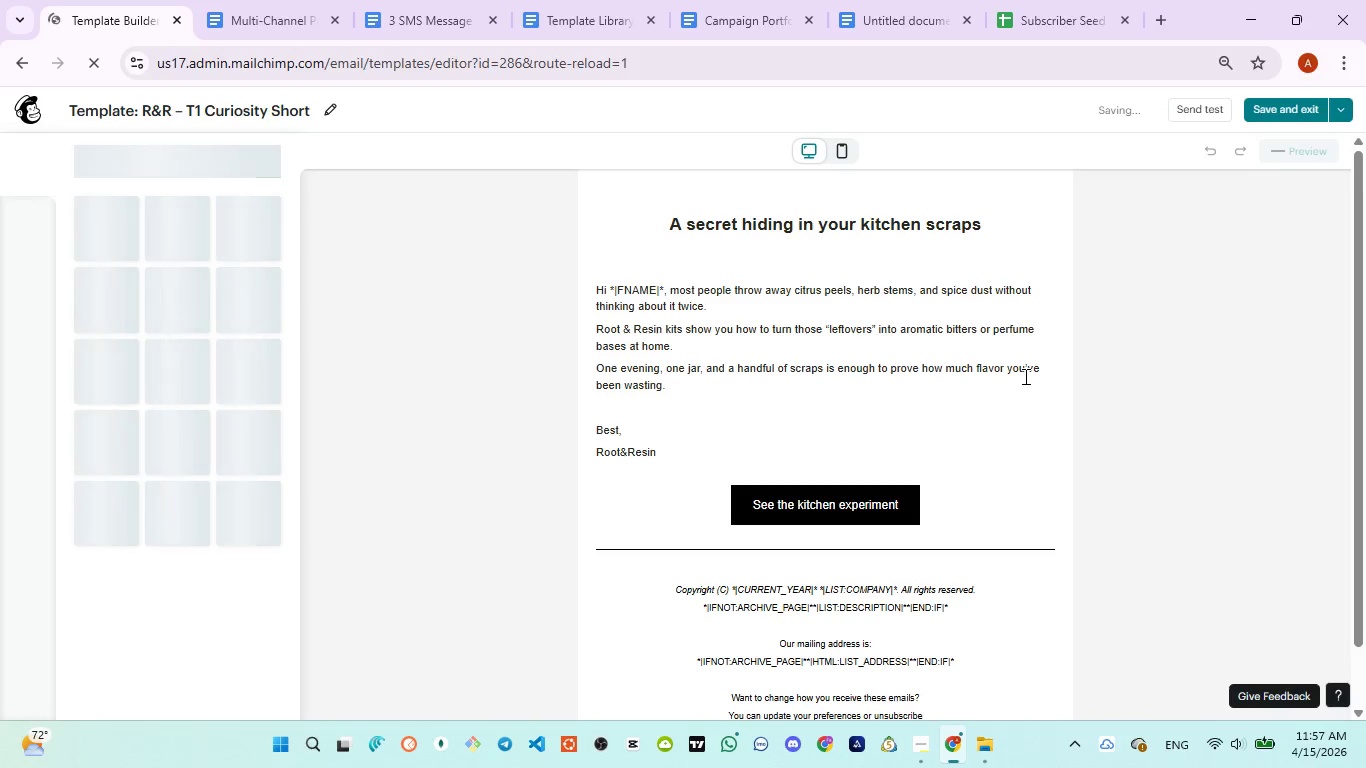 
mouse_move([1009, 349])
 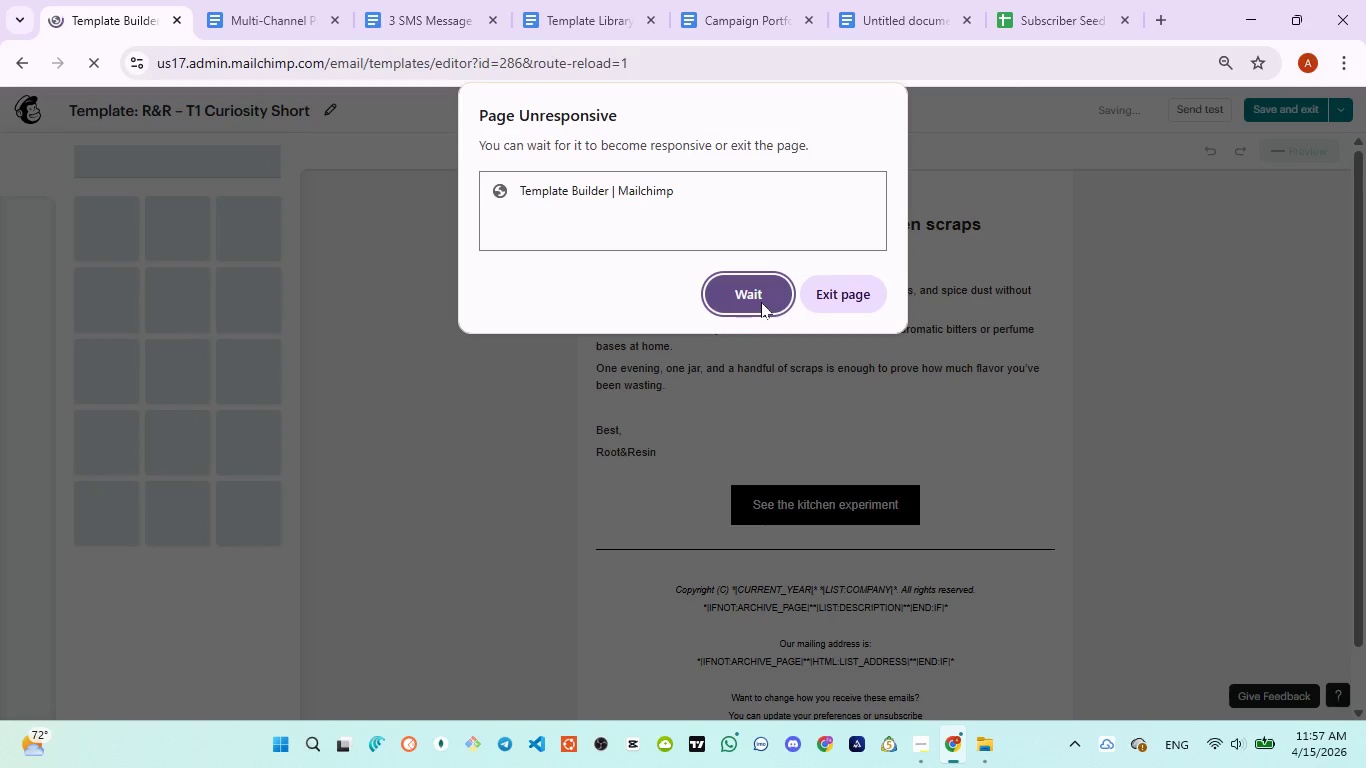 
left_click([761, 302])
 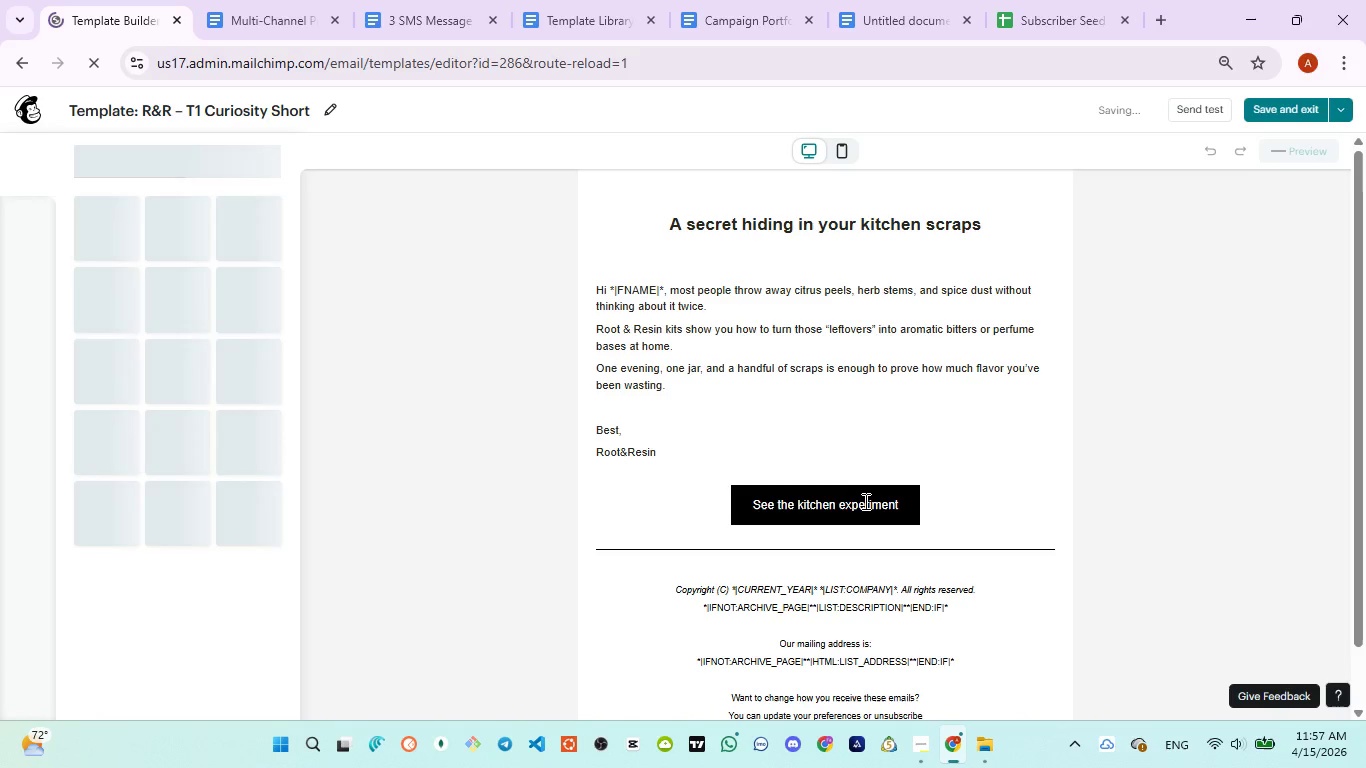 
wait(29.06)
 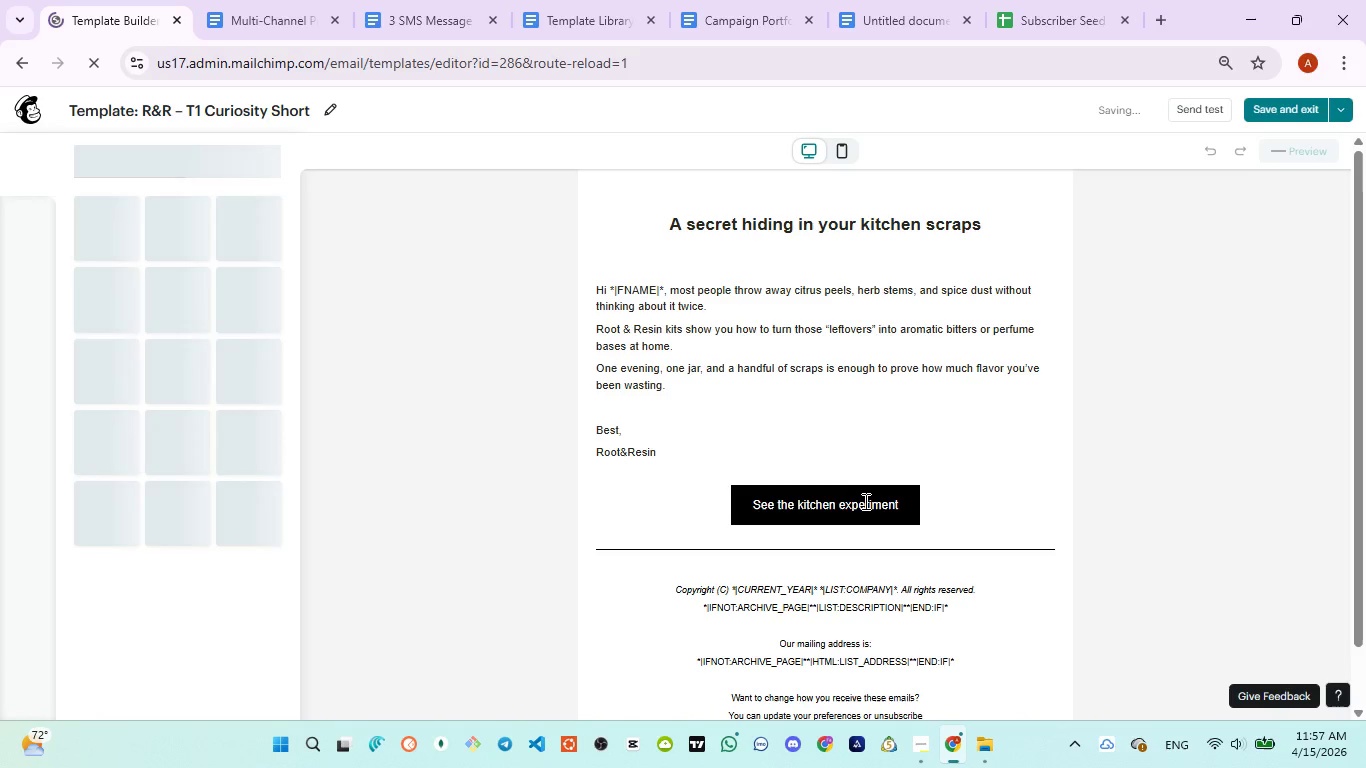 
left_click([282, 18])
 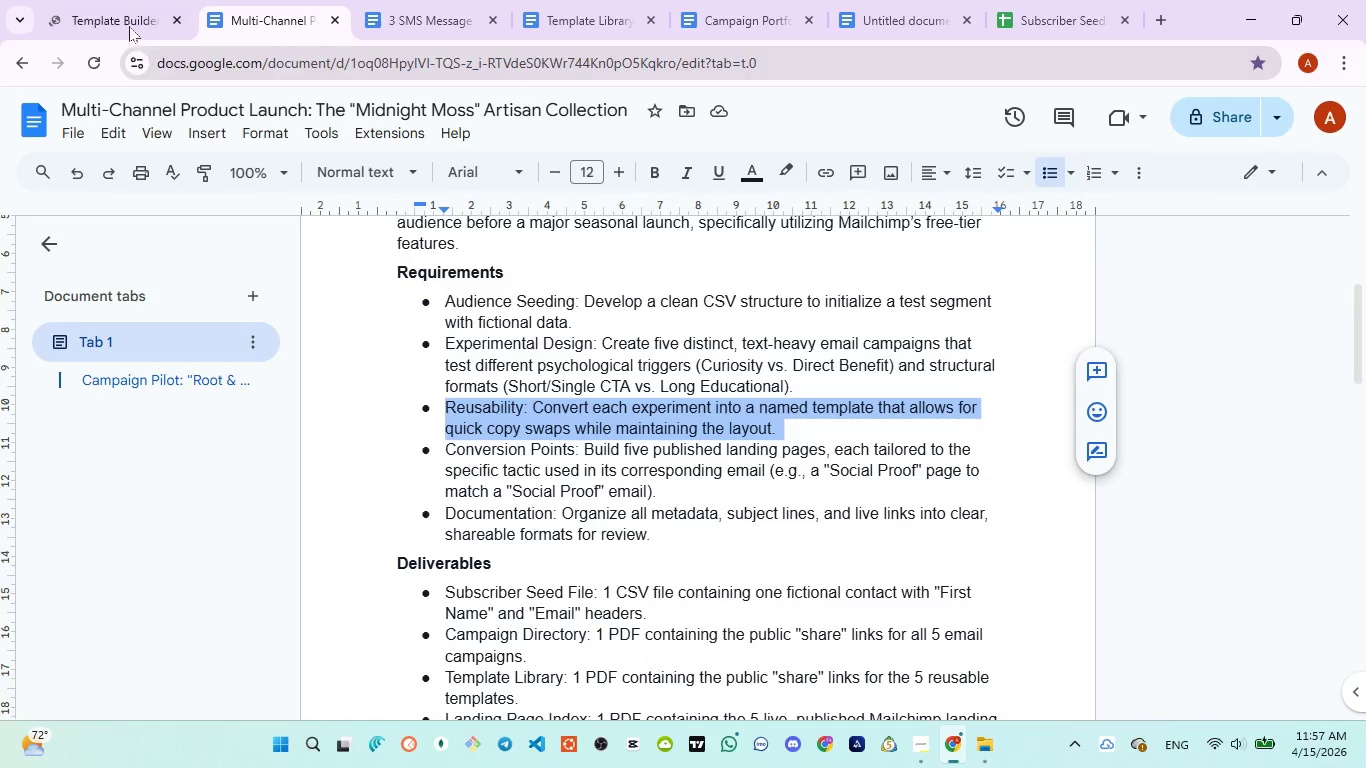 
left_click([117, 0])
 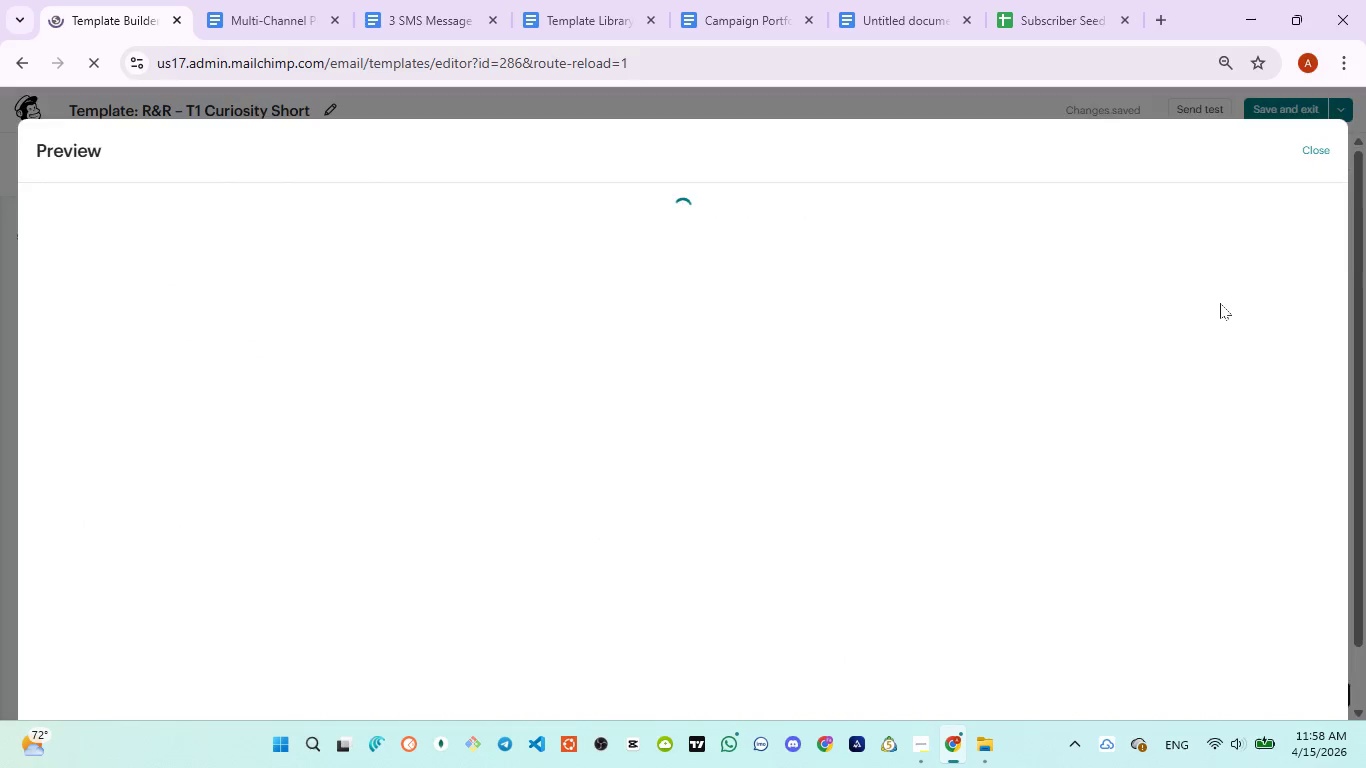 
wait(27.22)
 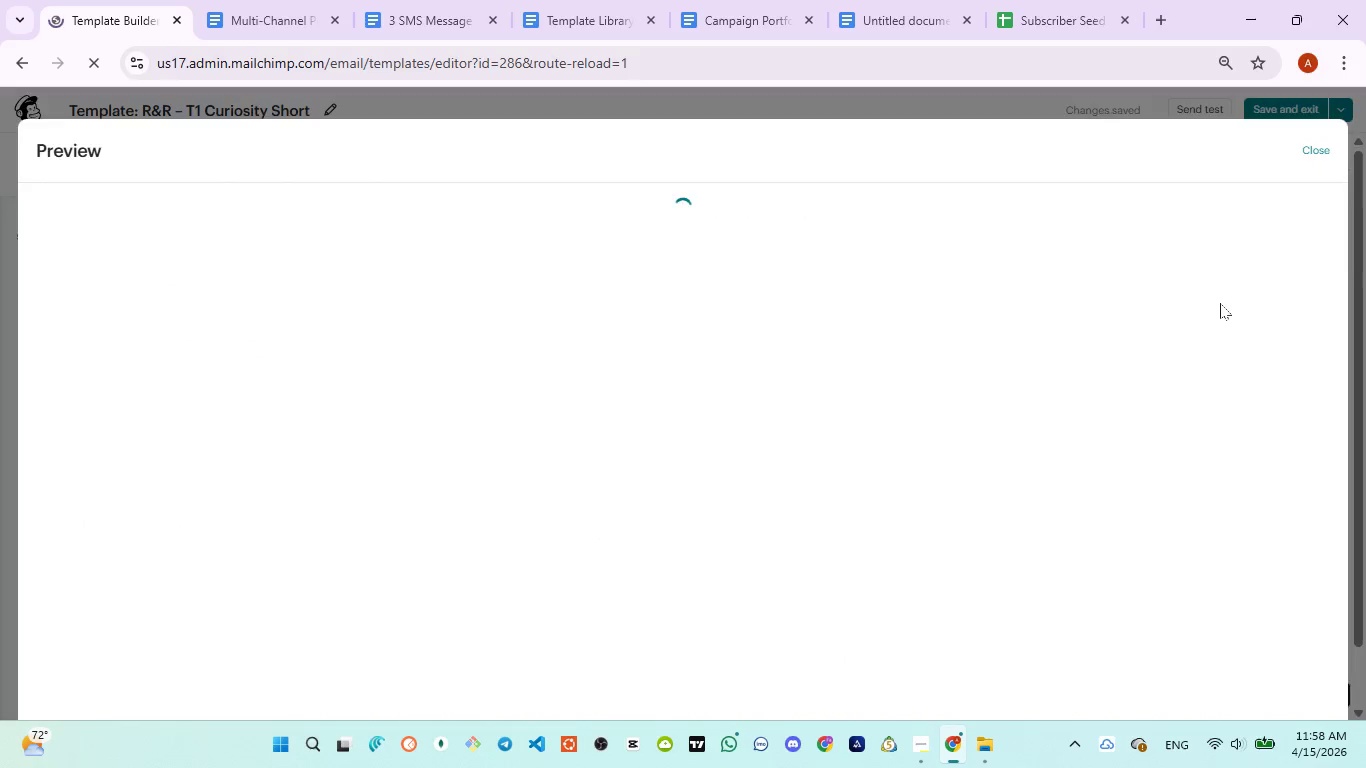 
left_click([787, 500])
 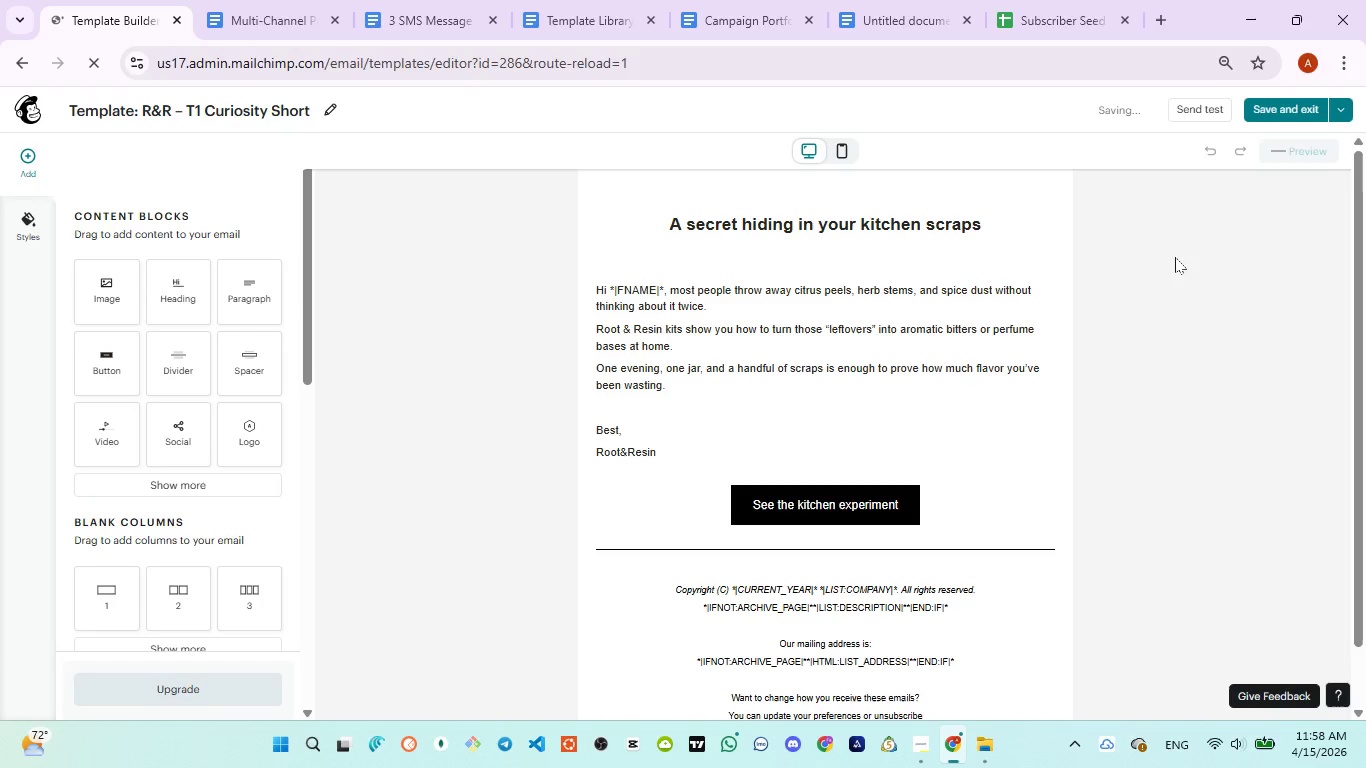 
wait(23.03)
 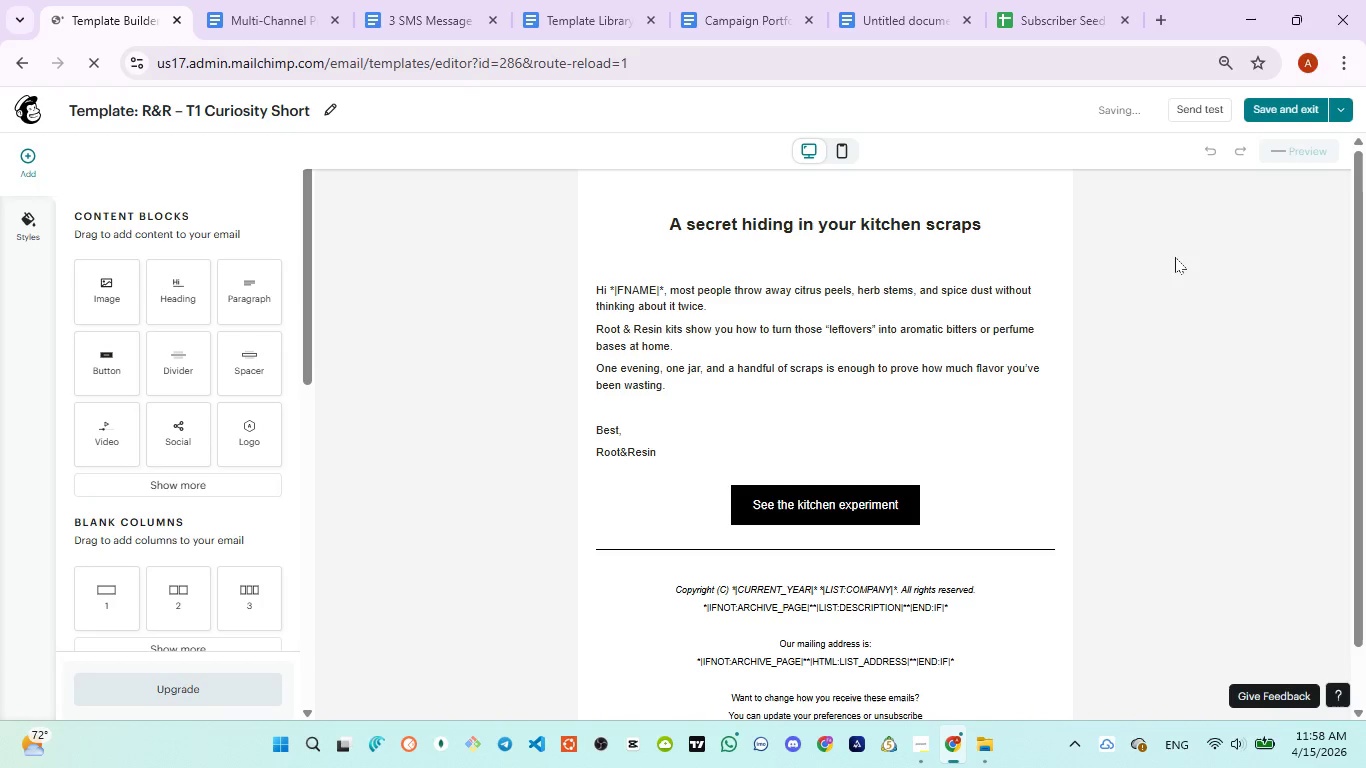 
scroll: coordinate [1205, 298], scroll_direction: none, amount: 0.0
 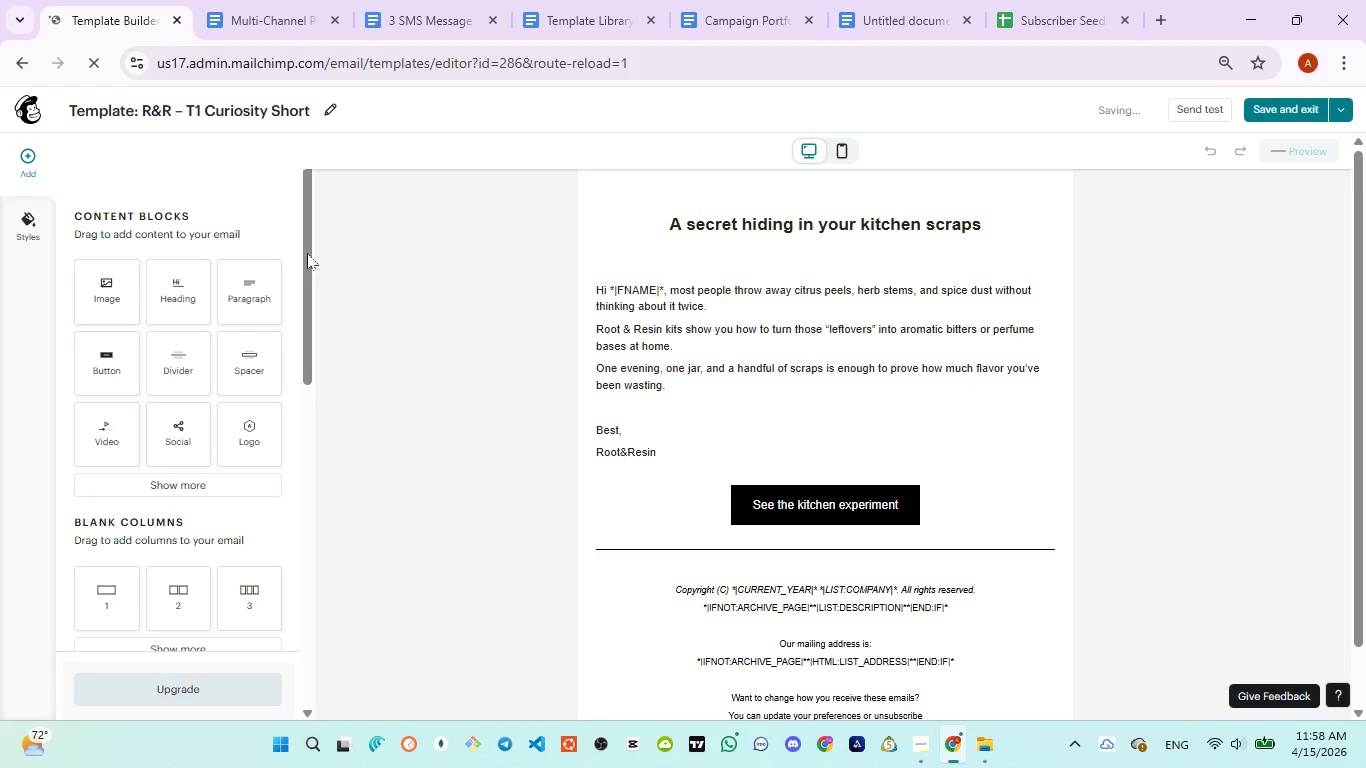 
left_click([269, 18])
 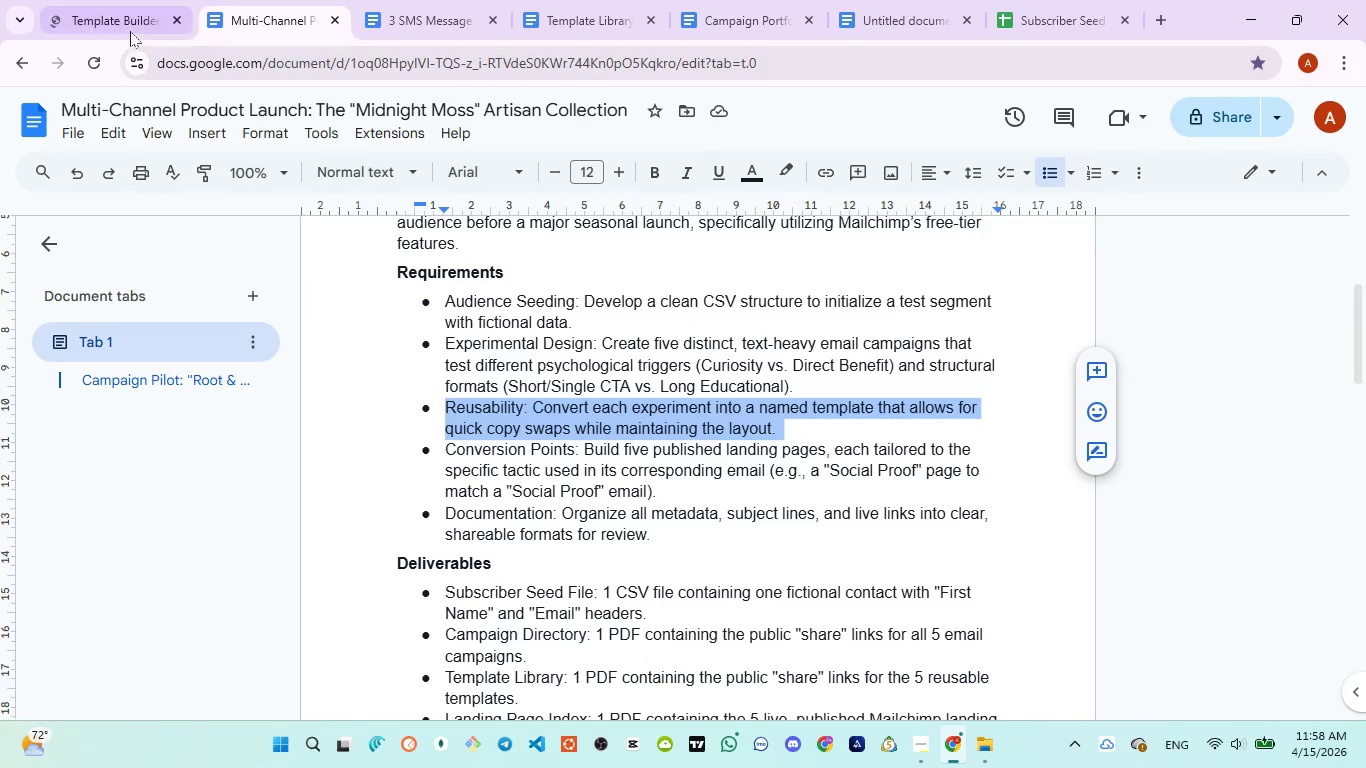 
left_click([128, 27])
 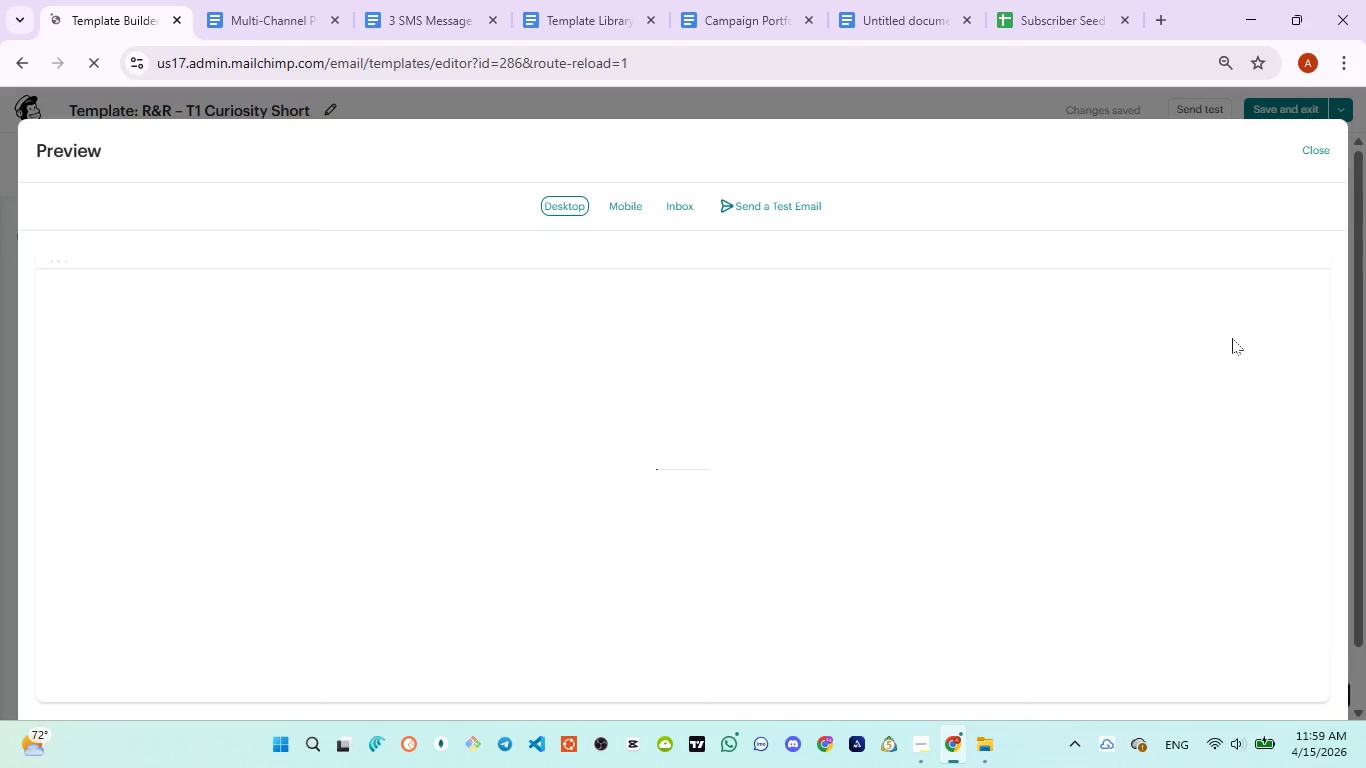 
wait(23.36)
 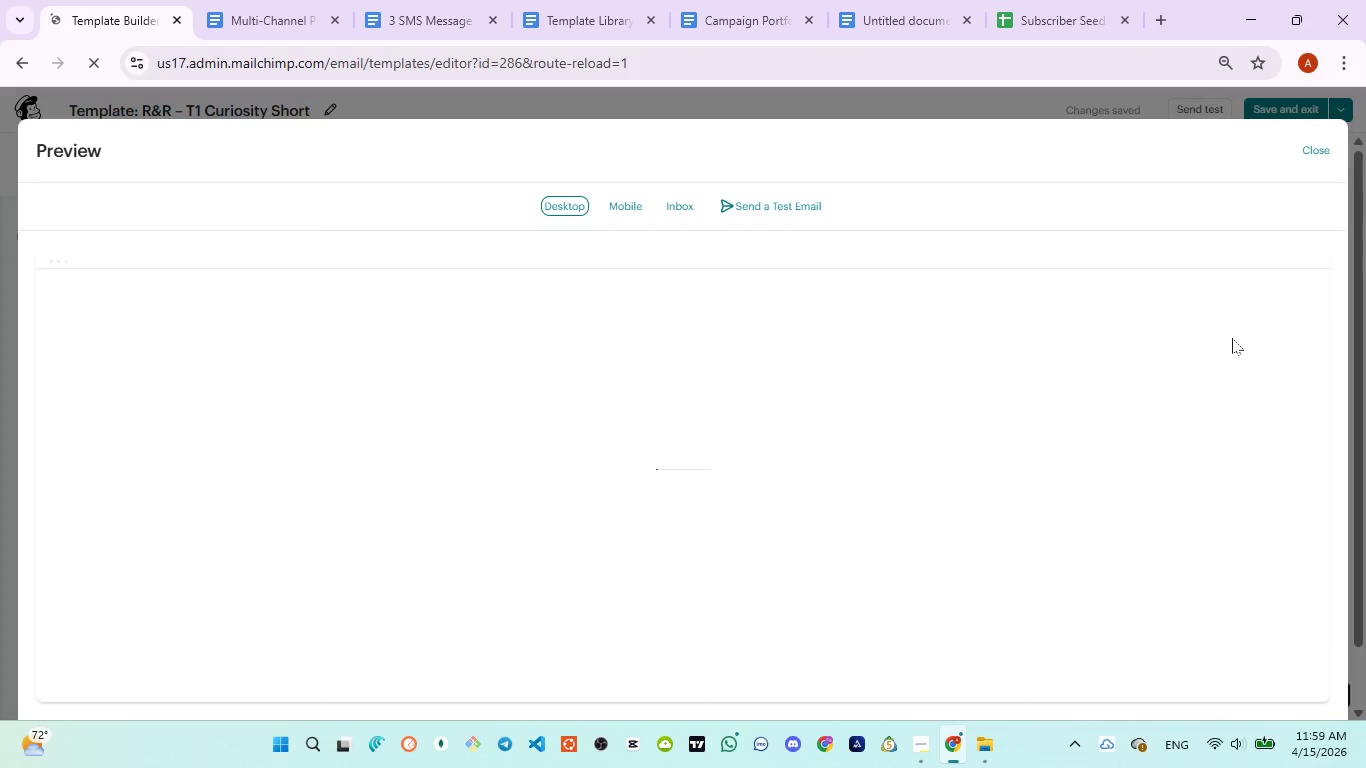 
scroll: coordinate [588, 442], scroll_direction: down, amount: 2.0
 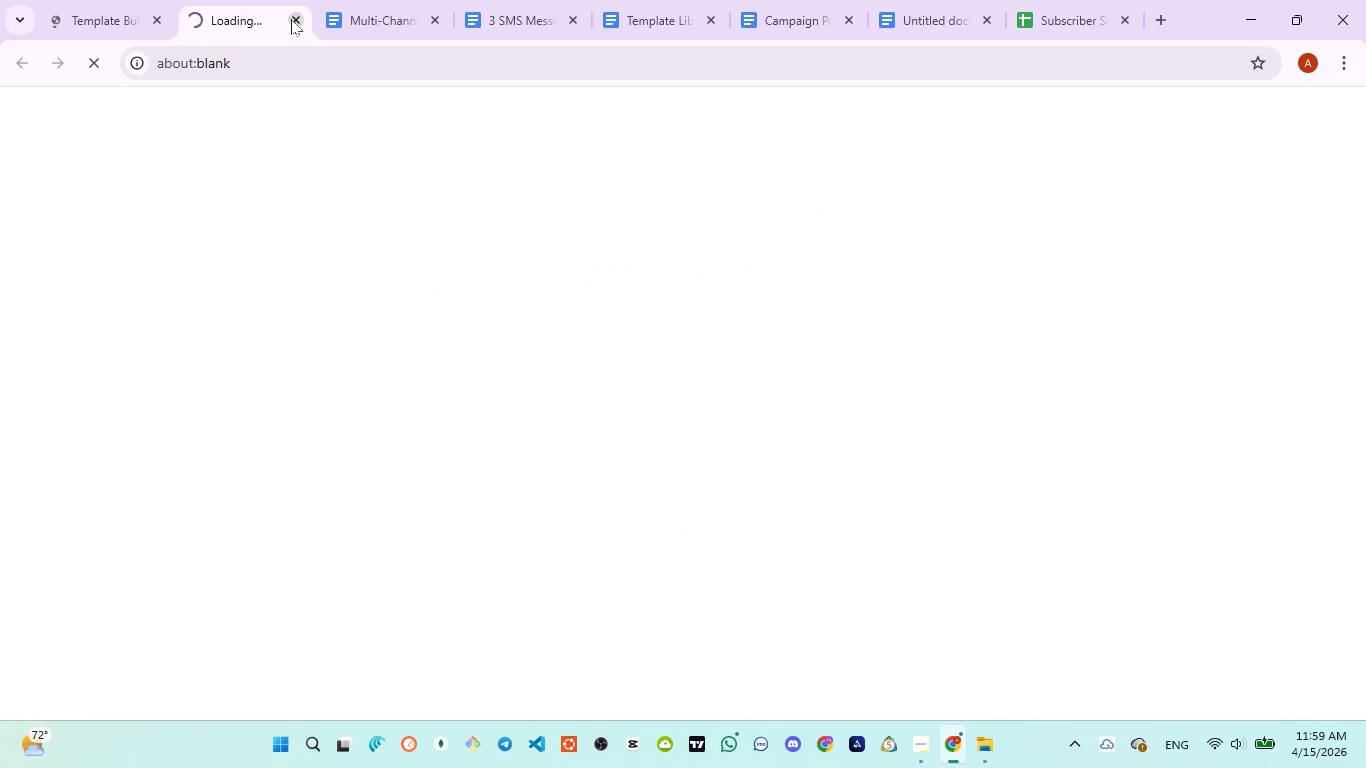 
left_click([295, 18])
 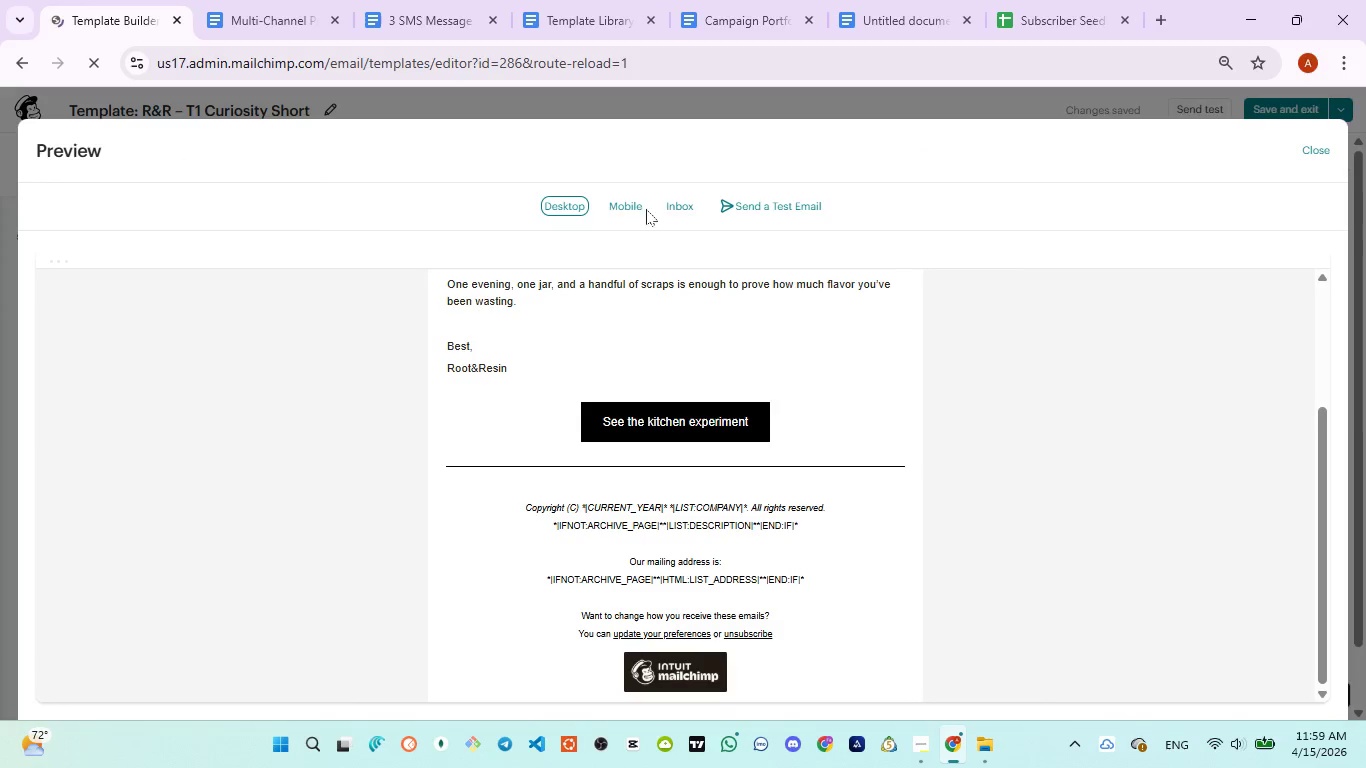 
left_click([618, 203])
 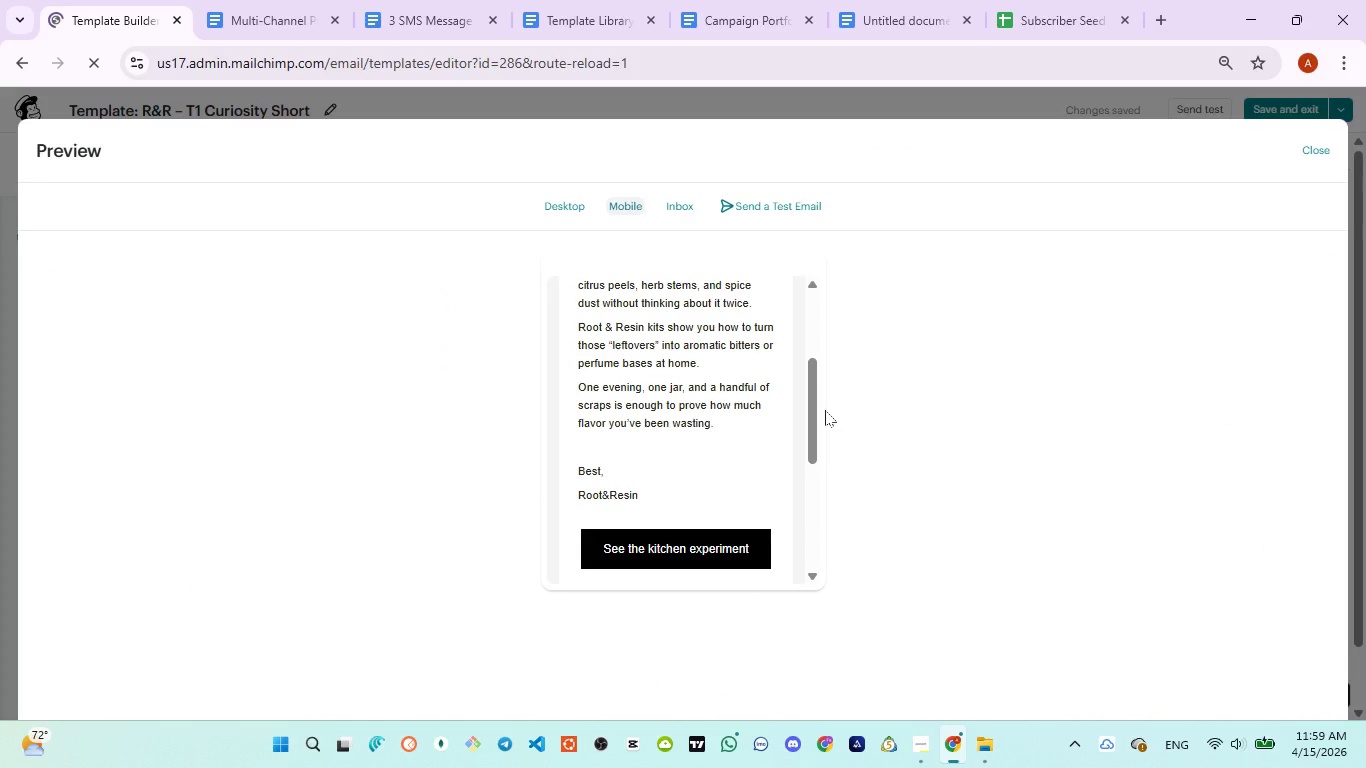 
left_click_drag(start_coordinate=[814, 399], to_coordinate=[788, 406])
 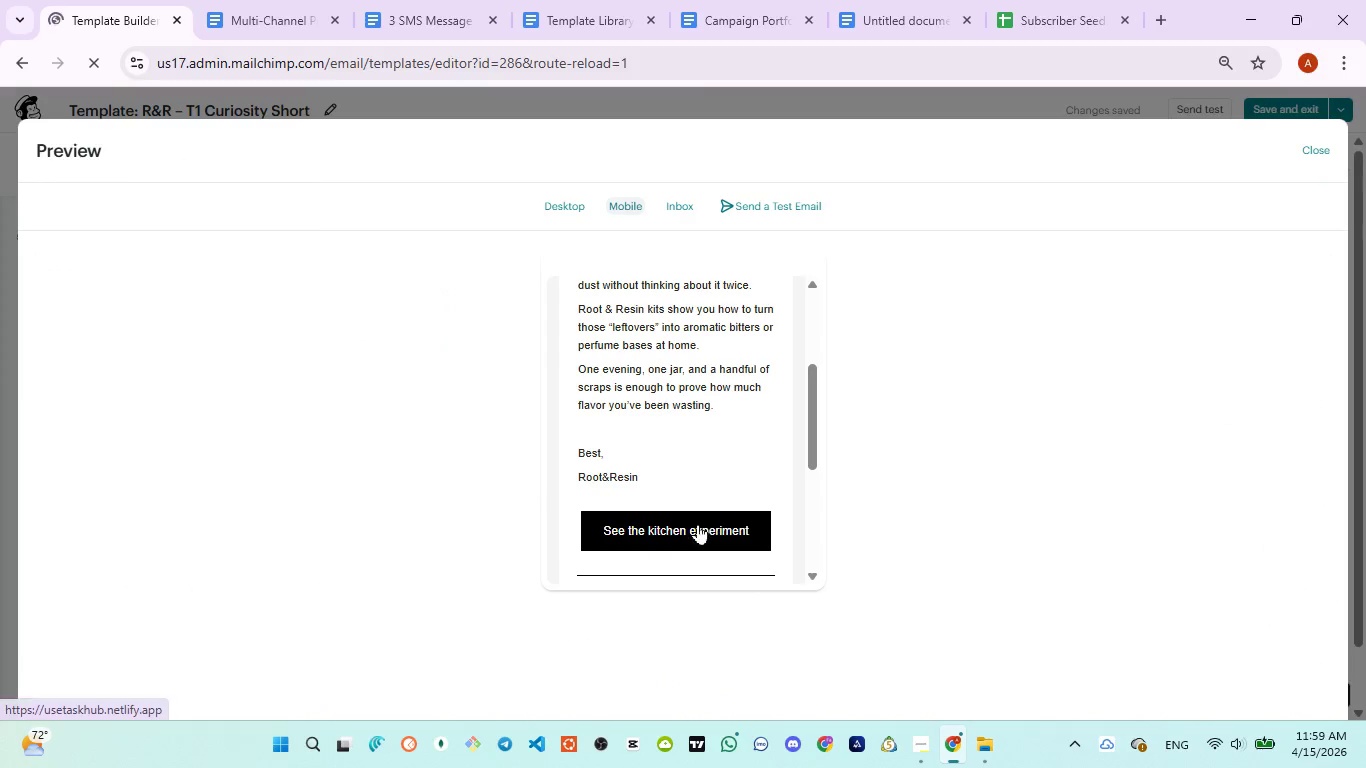 
left_click([698, 524])
 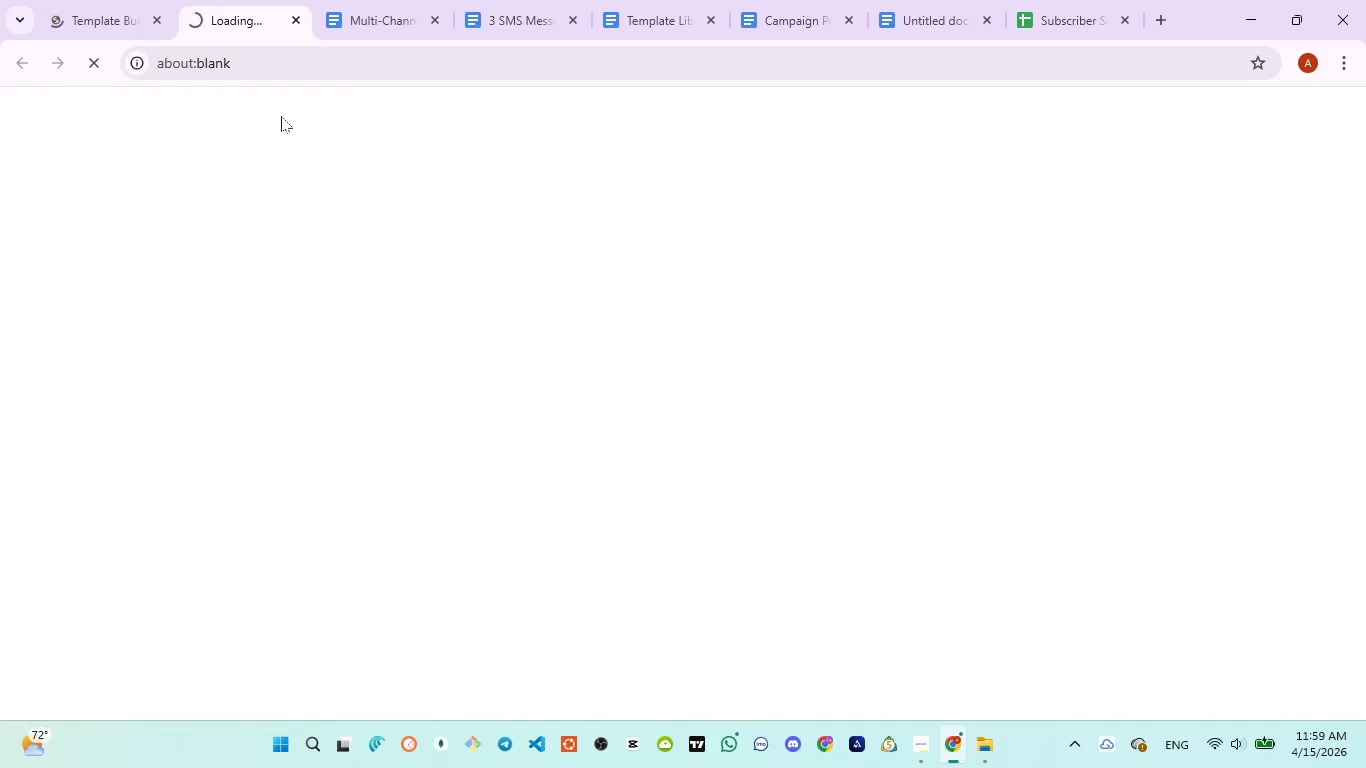 
wait(5.92)
 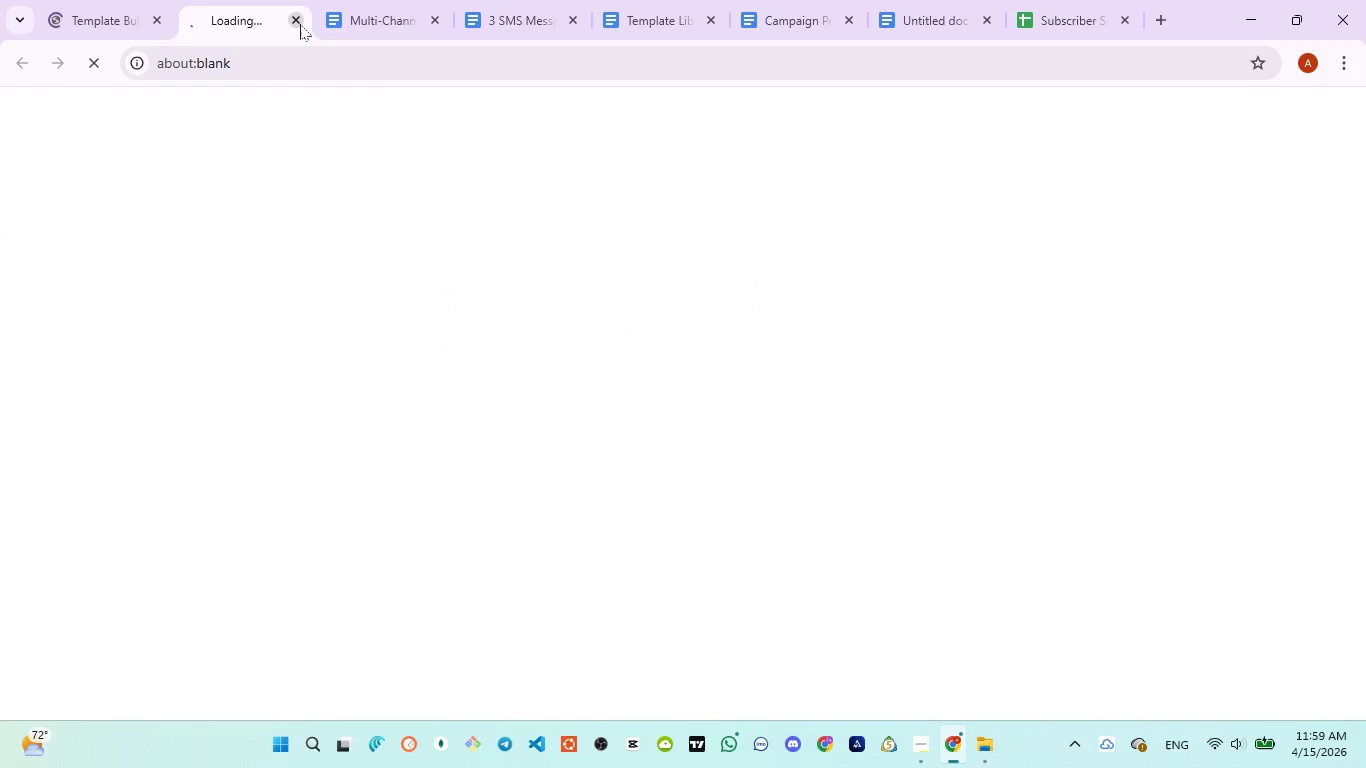 
left_click([295, 16])
 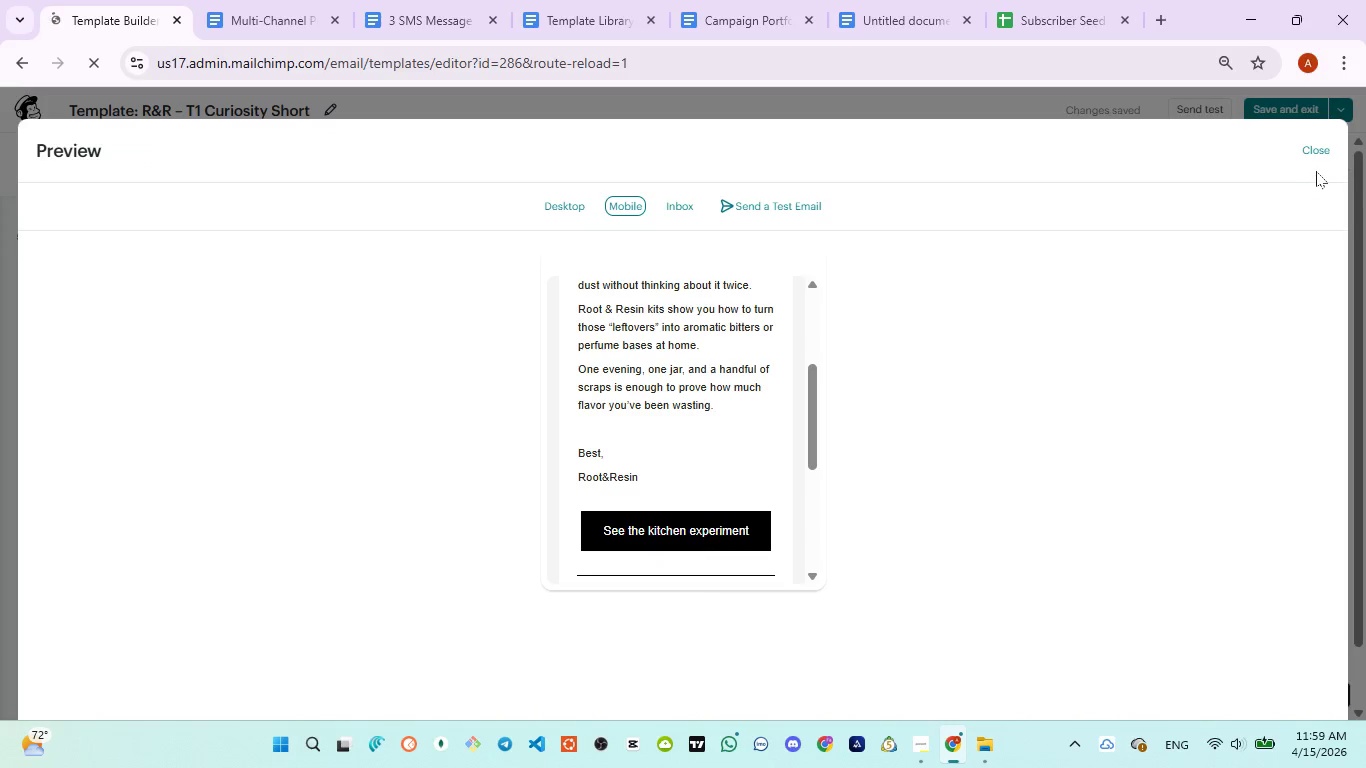 
left_click([1315, 154])
 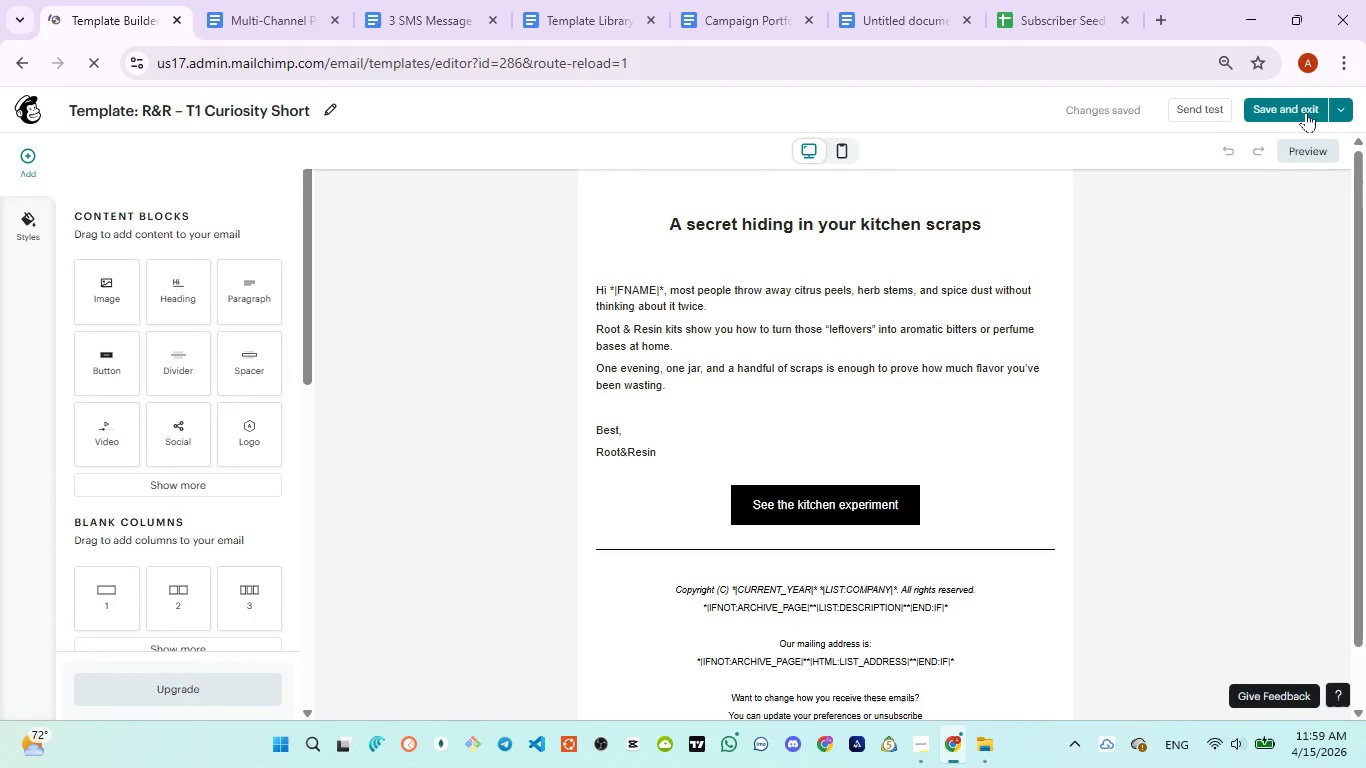 
left_click([1307, 108])
 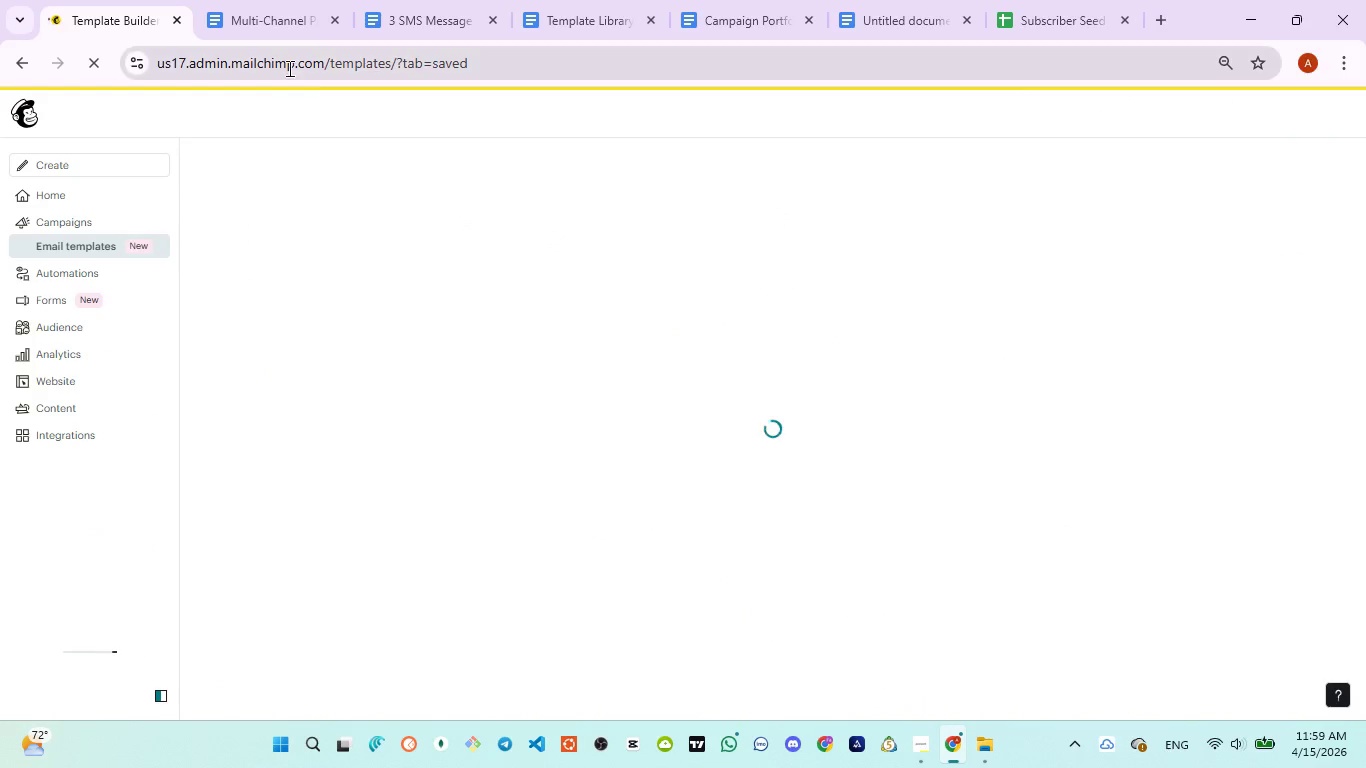 
left_click([278, 24])
 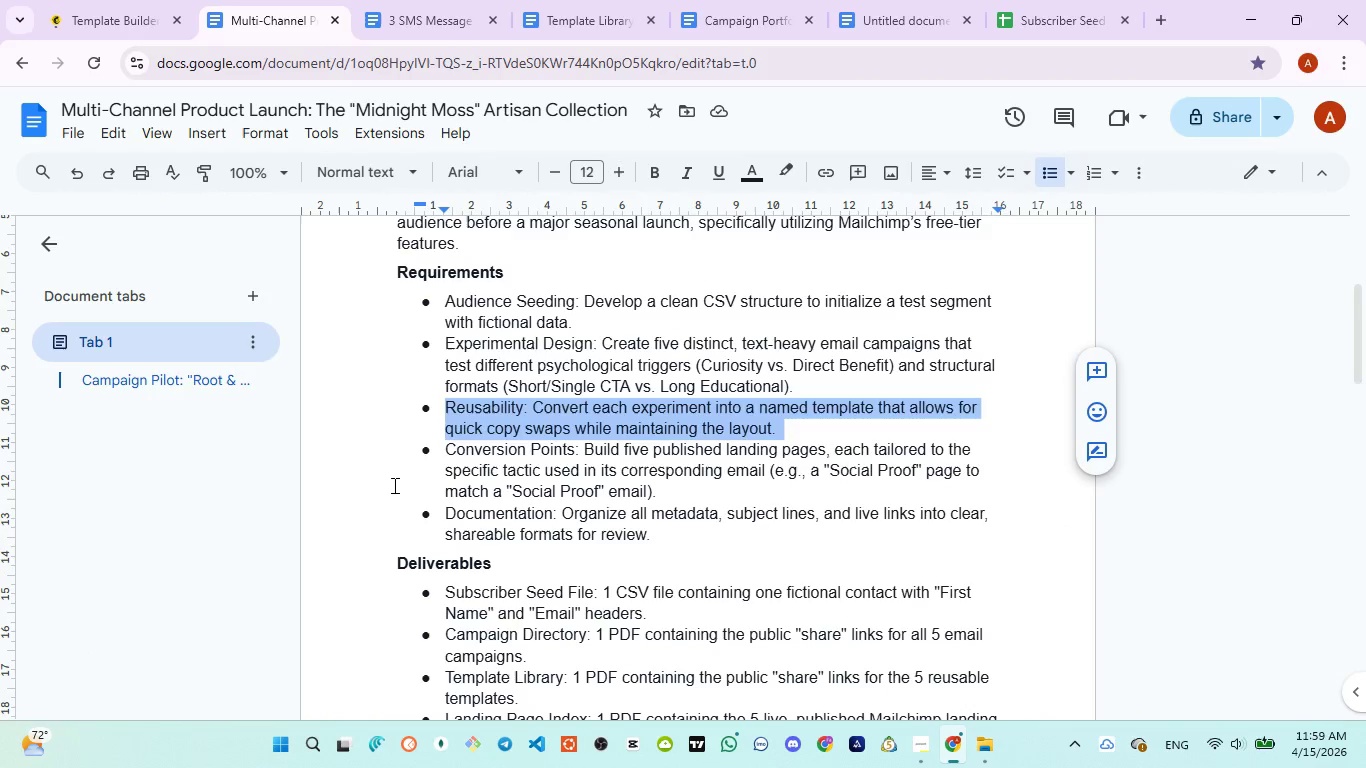 
left_click([393, 485])
 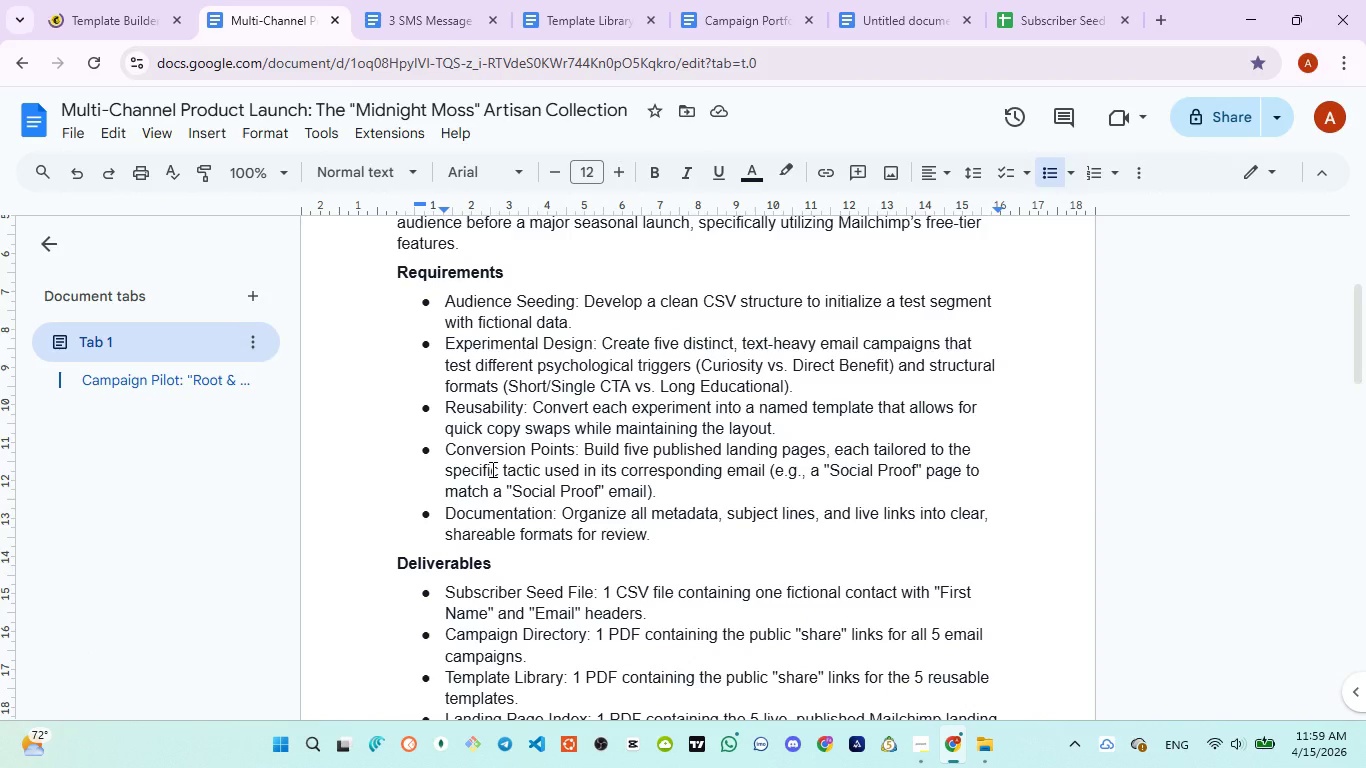 
scroll: coordinate [491, 469], scroll_direction: down, amount: 1.0
 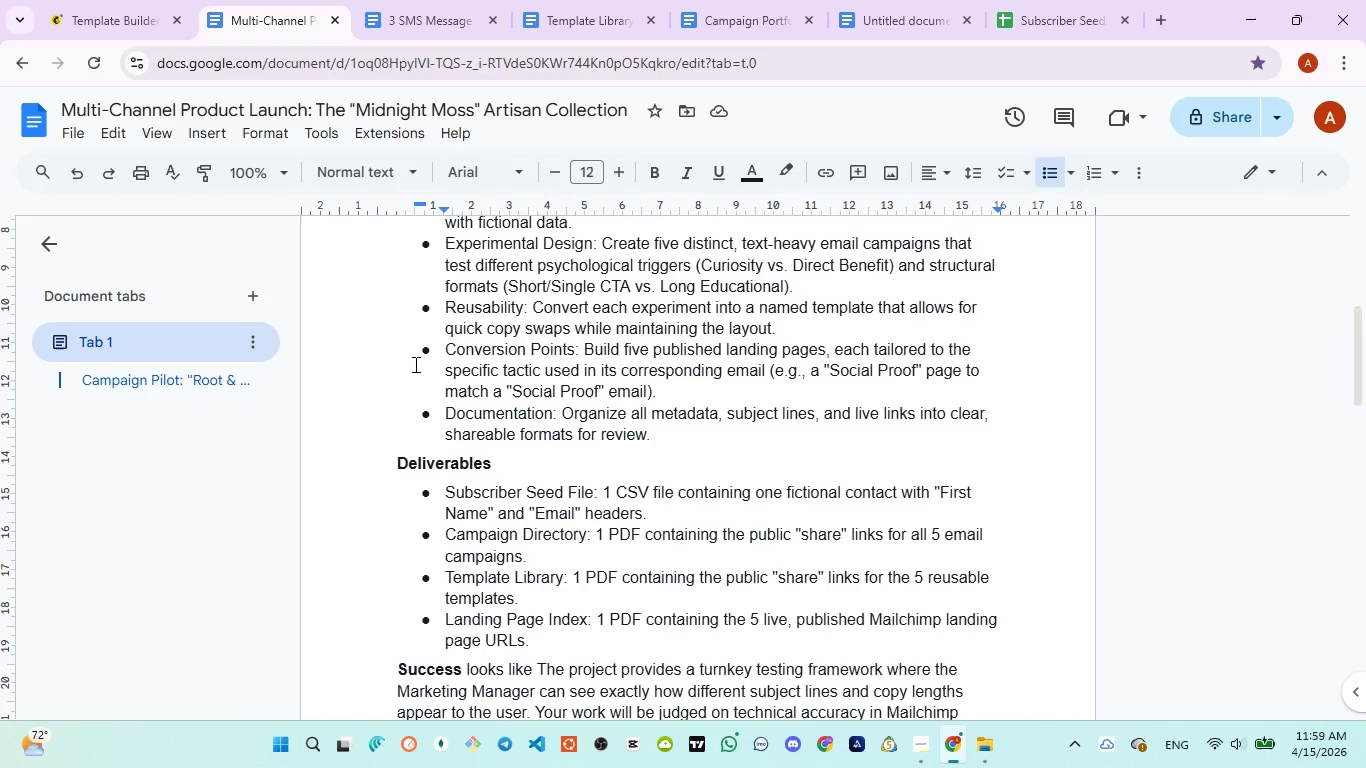 
left_click_drag(start_coordinate=[440, 348], to_coordinate=[698, 389])
 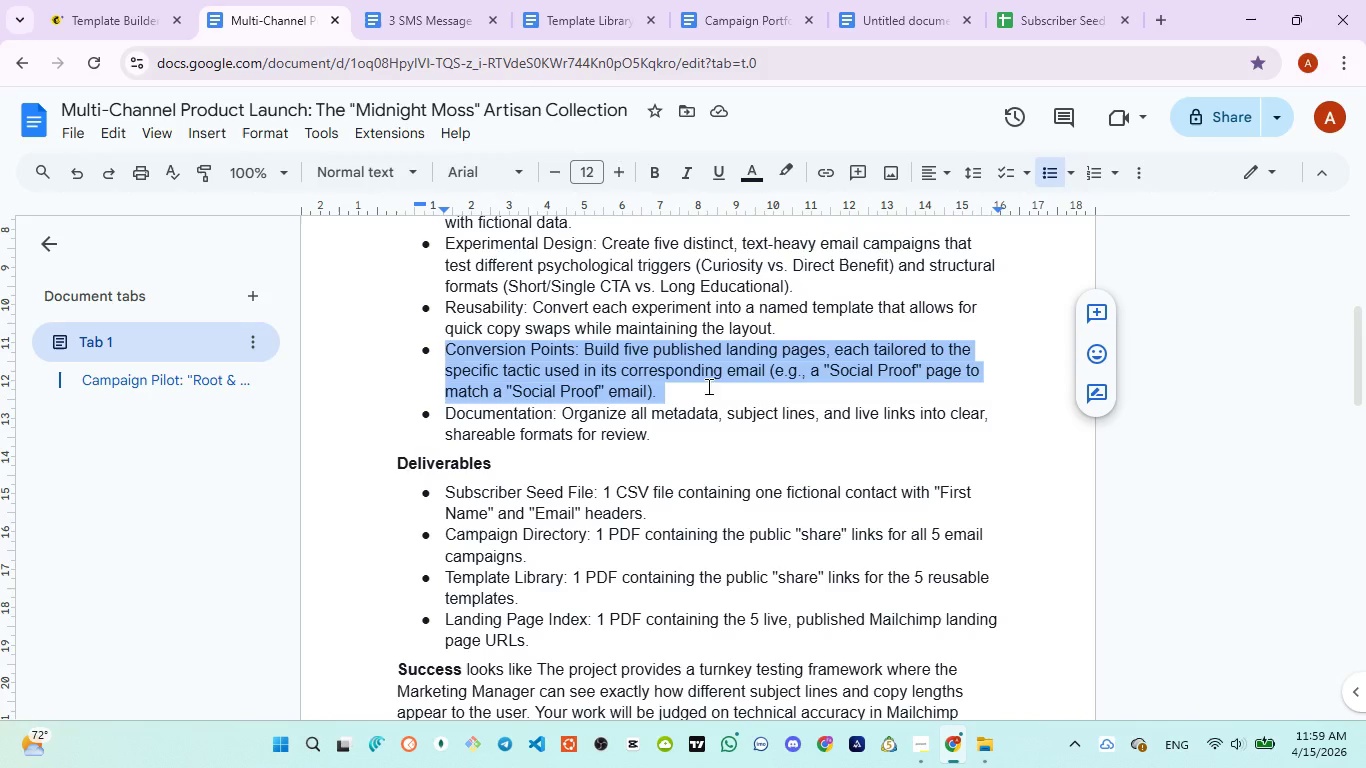 
wait(5.98)
 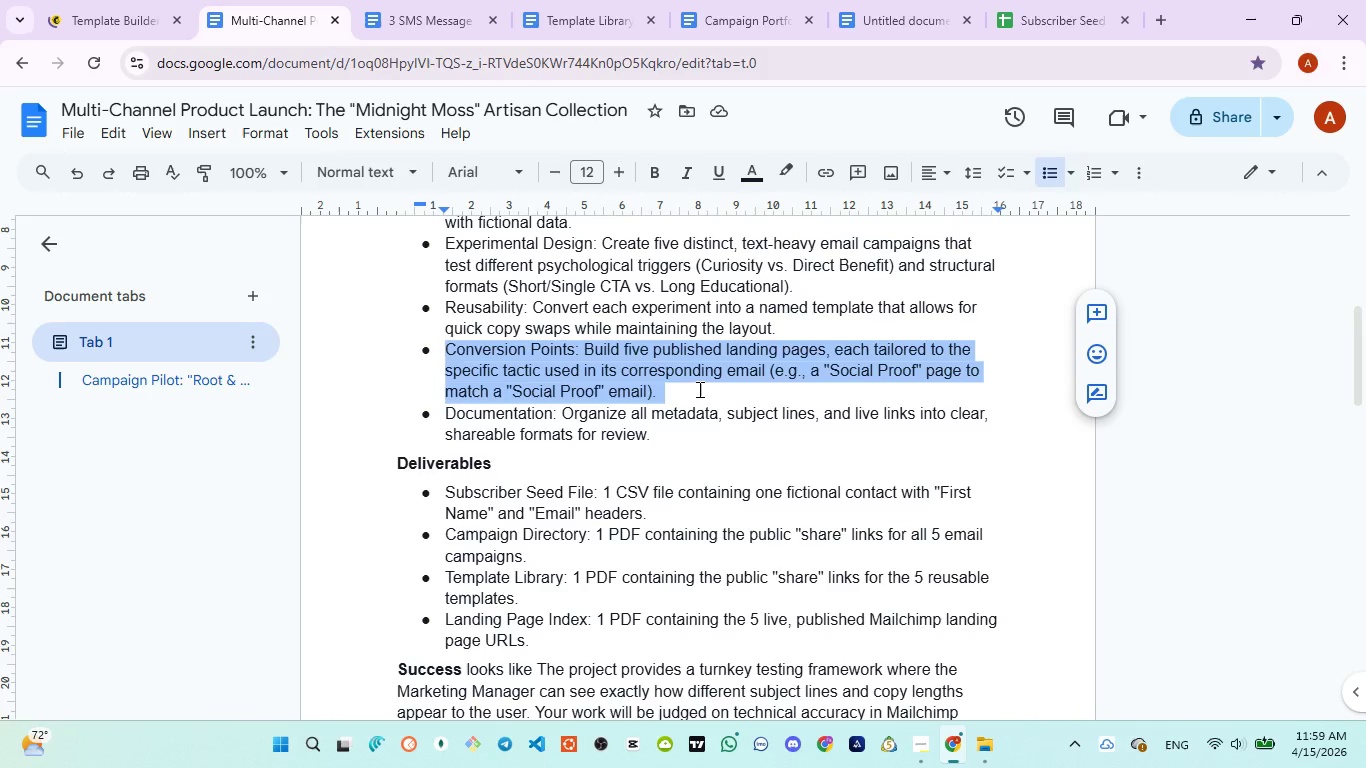 
left_click([104, 20])
 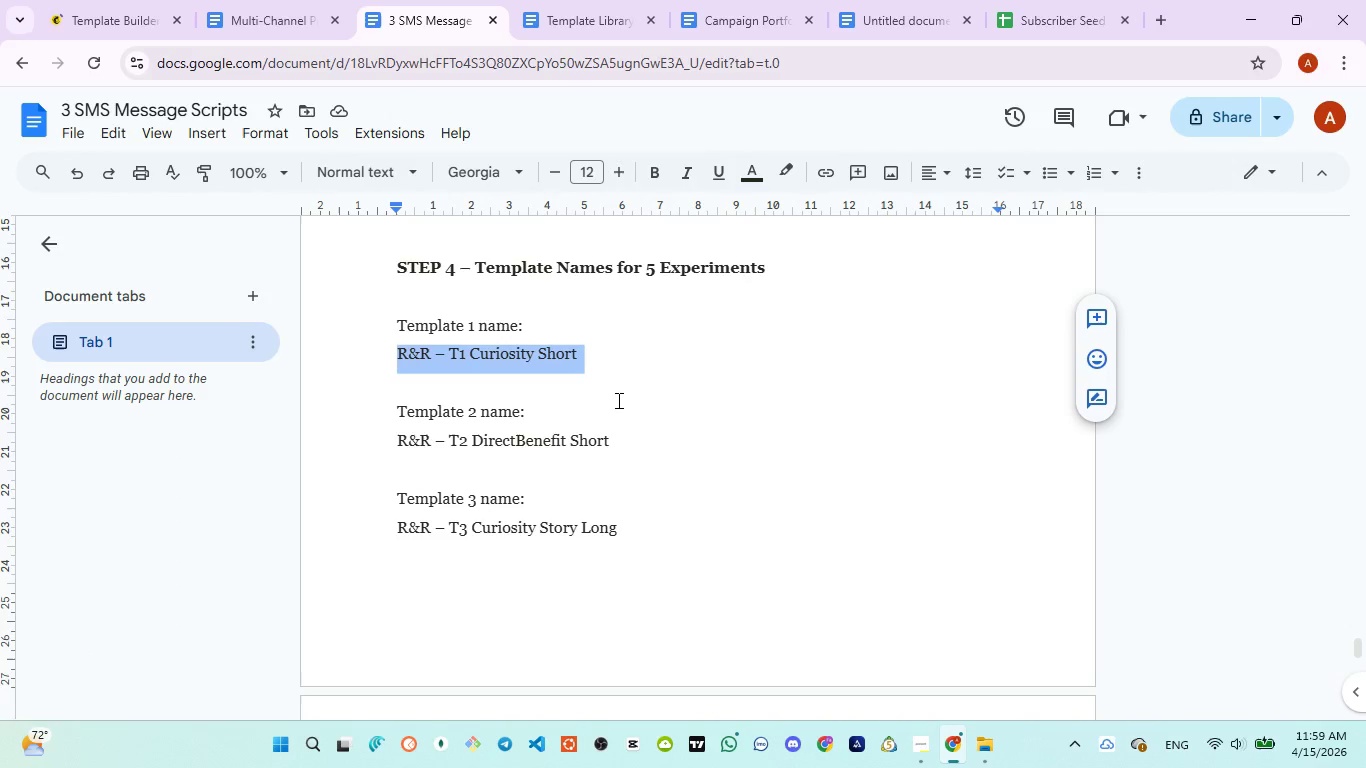 
scroll: coordinate [629, 446], scroll_direction: up, amount: 3.0
 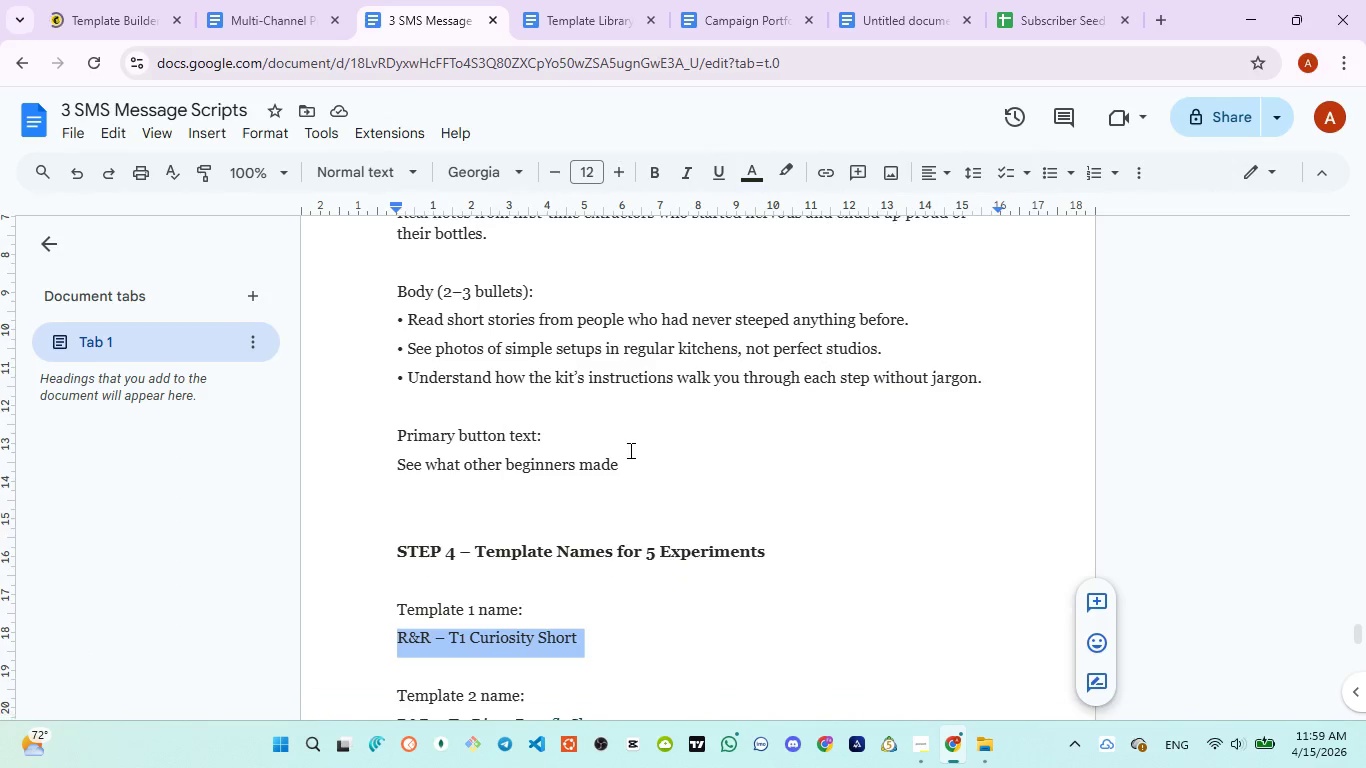 
scroll: coordinate [629, 450], scroll_direction: down, amount: 9.0
 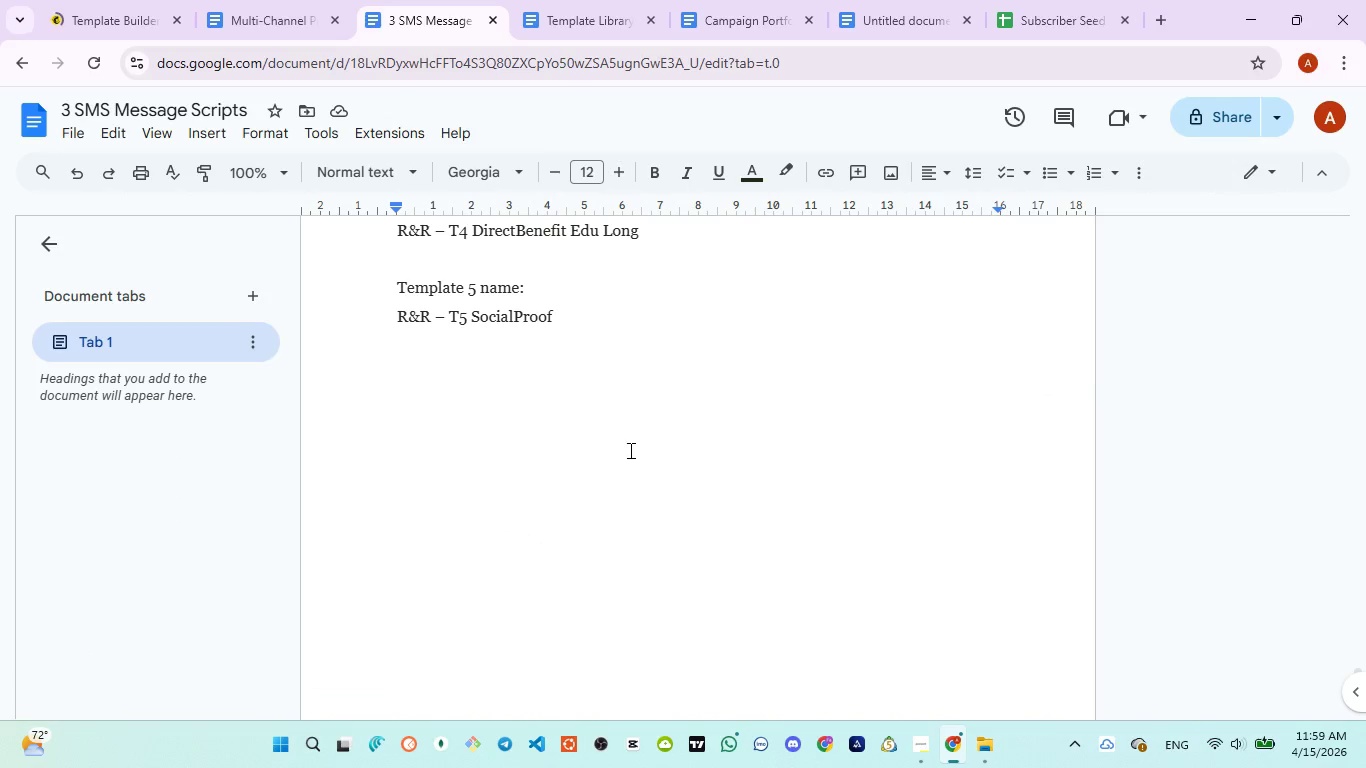 
scroll: coordinate [629, 451], scroll_direction: up, amount: 29.0
 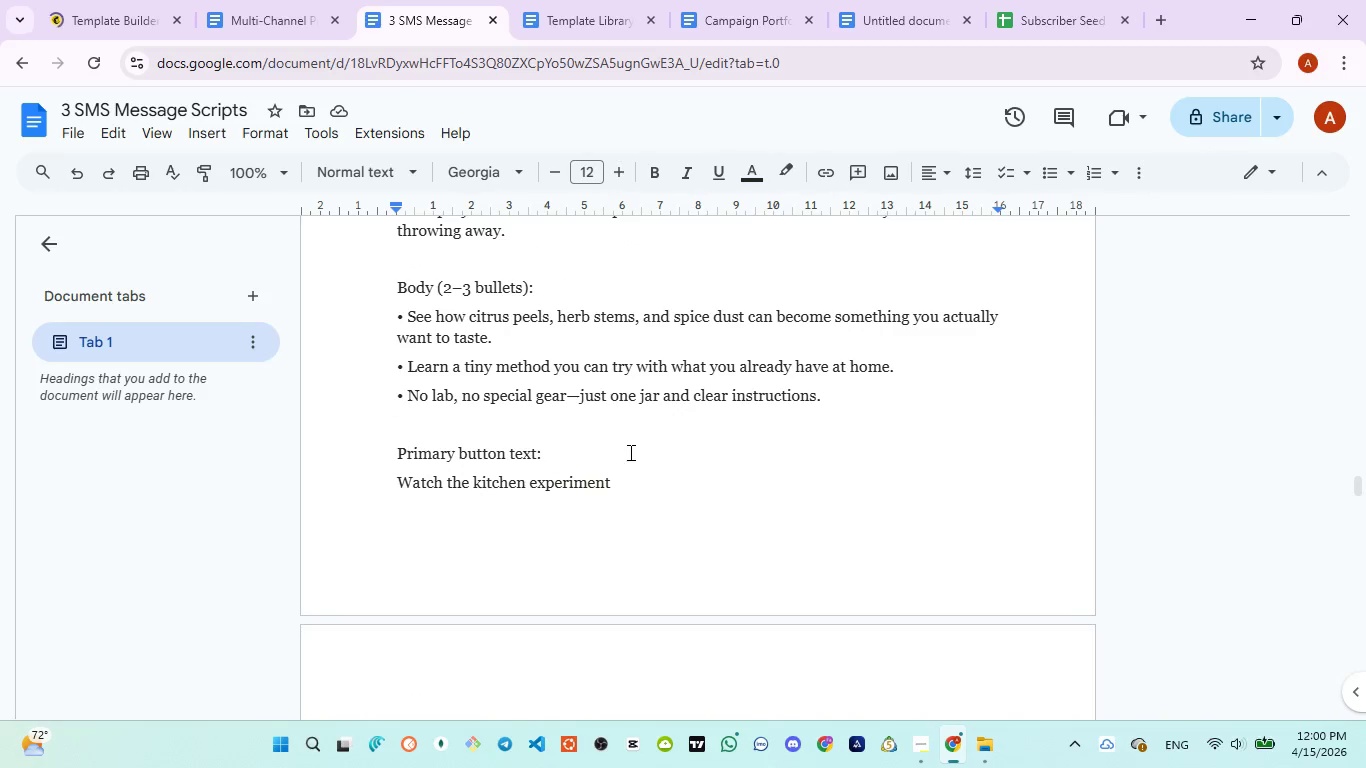 
wait(8.27)
 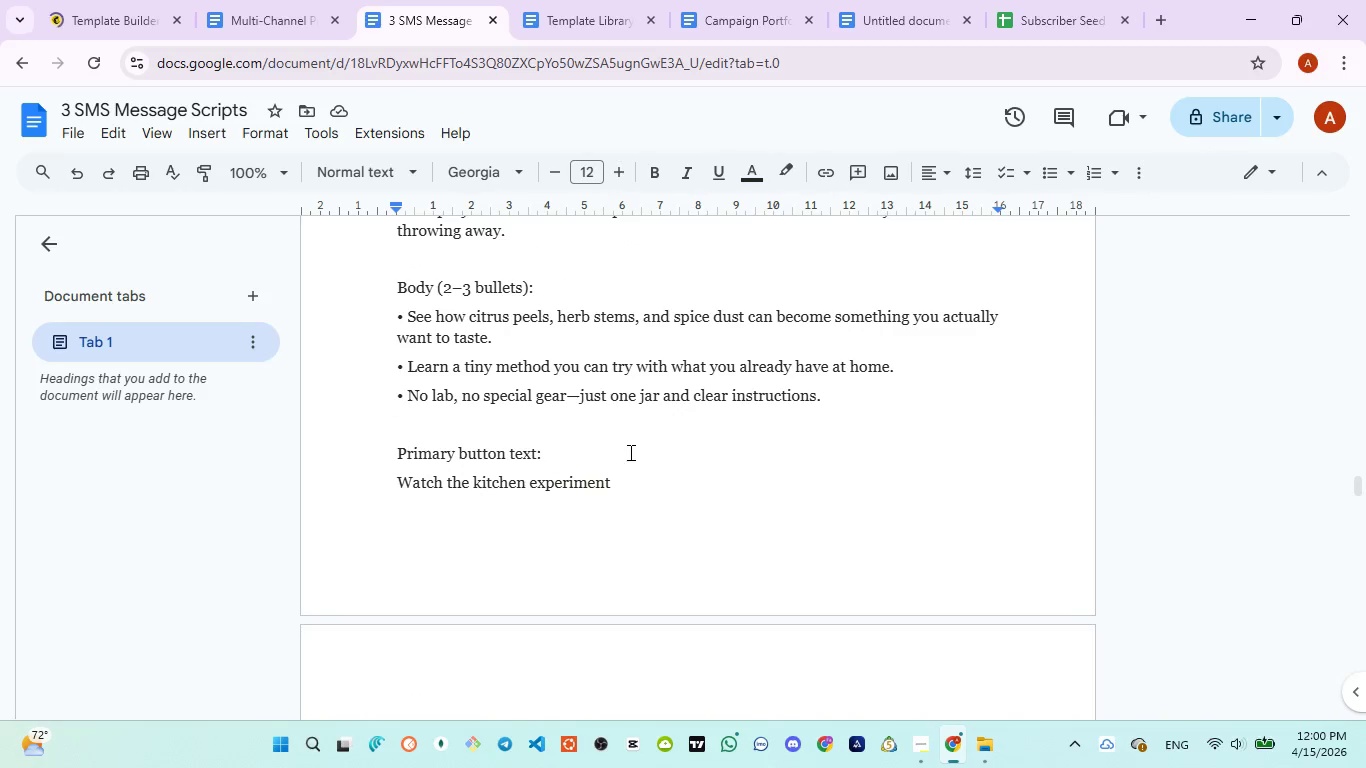 
scroll: coordinate [629, 452], scroll_direction: up, amount: 4.0
 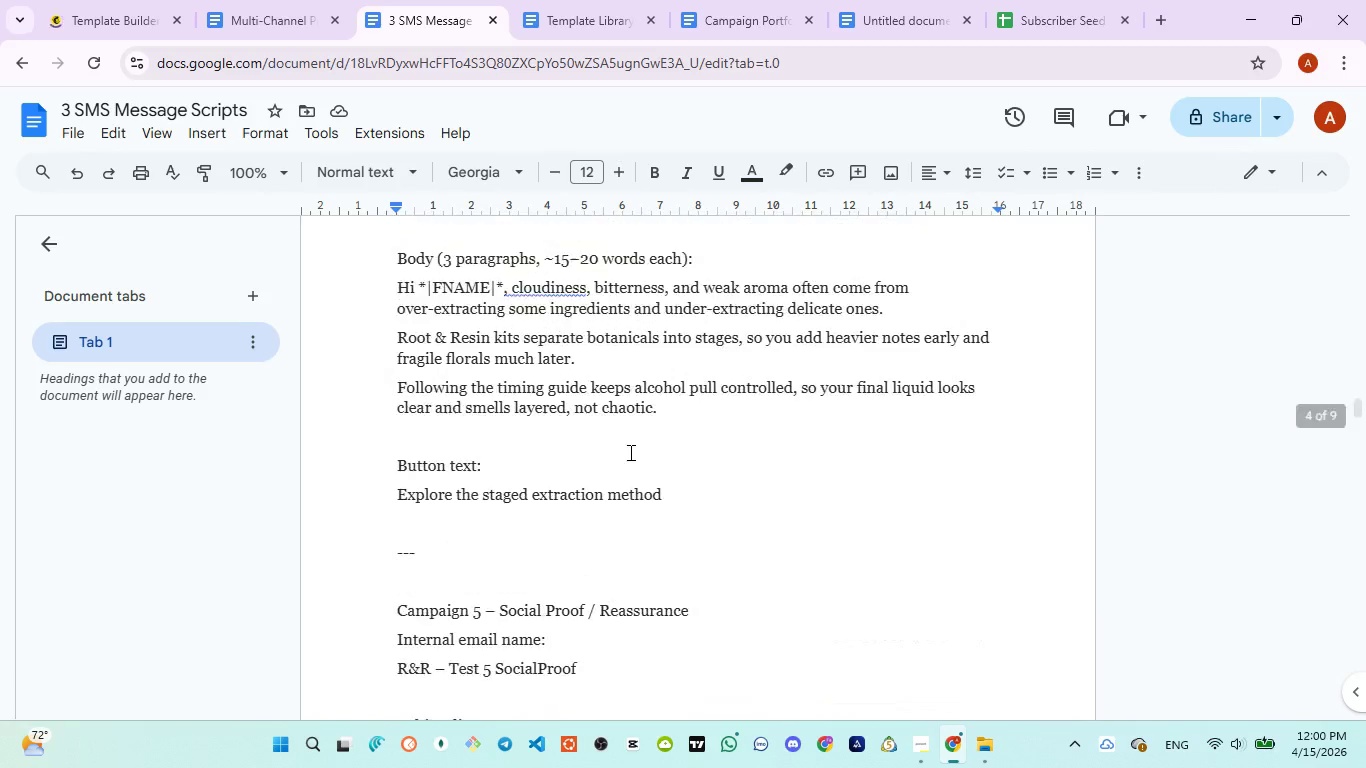 
scroll: coordinate [629, 452], scroll_direction: down, amount: 2.0
 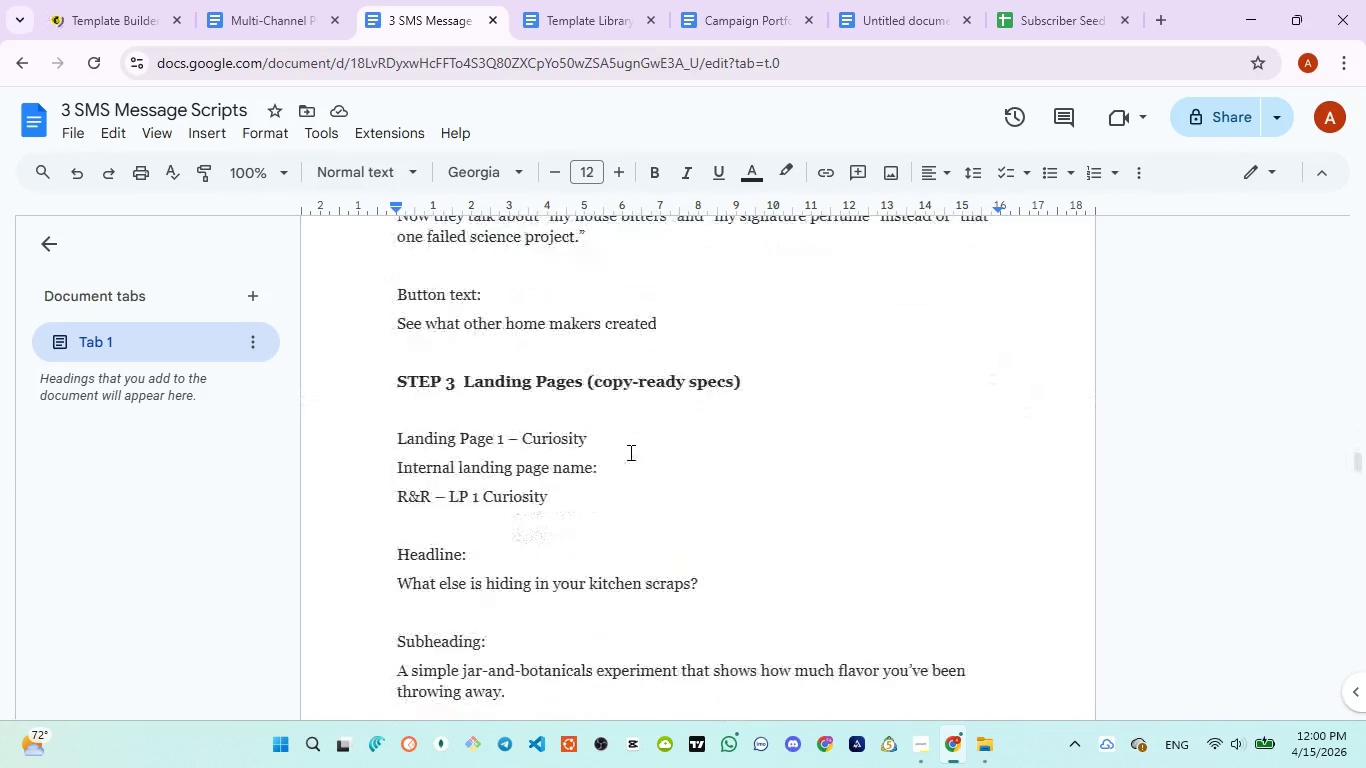 
scroll: coordinate [629, 452], scroll_direction: up, amount: 2.0
 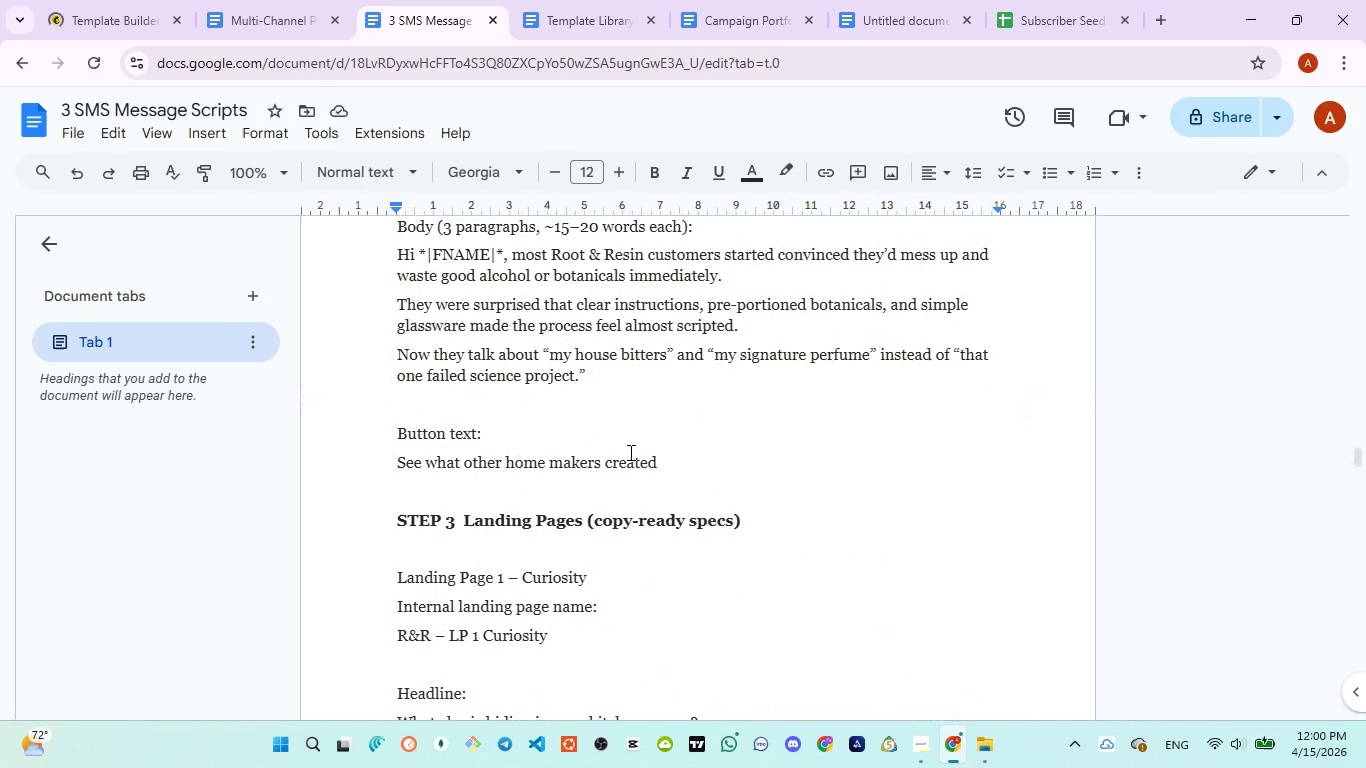 
scroll: coordinate [625, 459], scroll_direction: down, amount: 2.0
 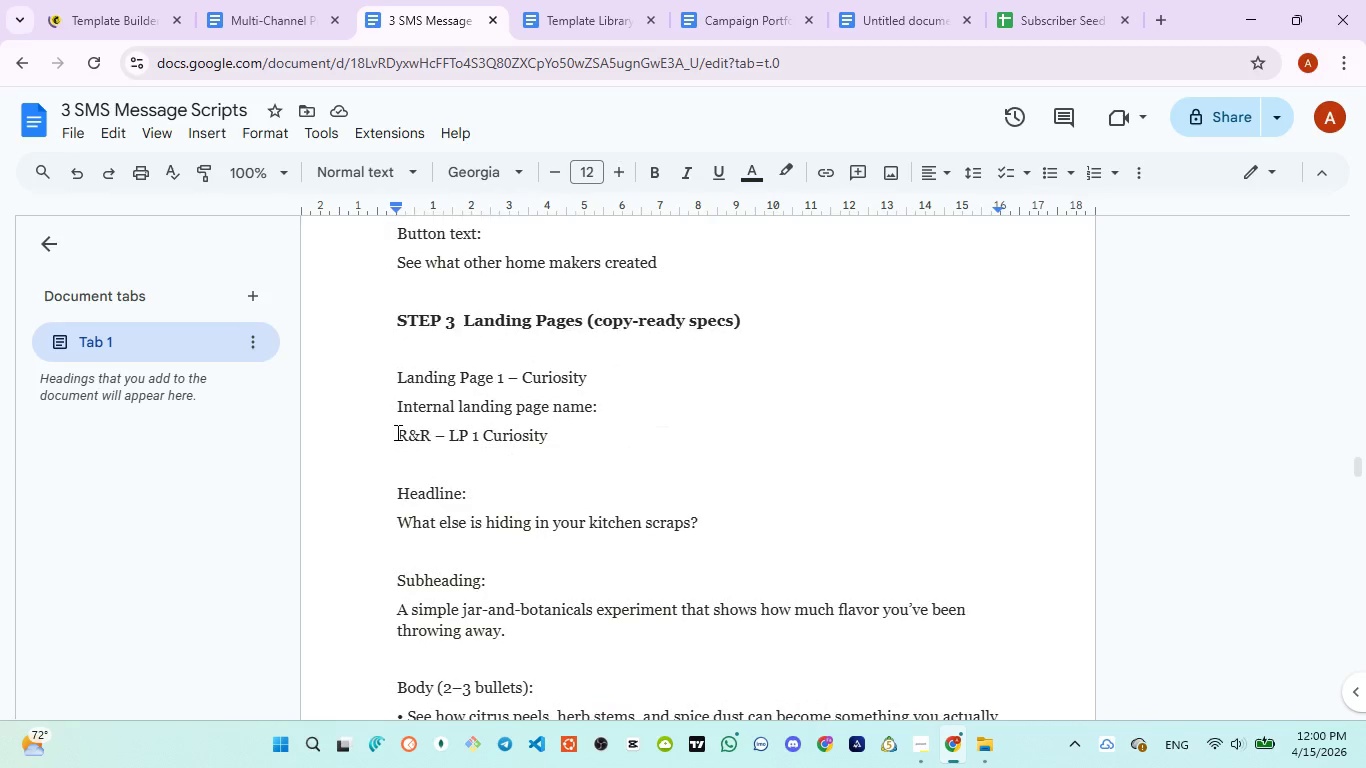 
left_click_drag(start_coordinate=[395, 432], to_coordinate=[554, 440])
 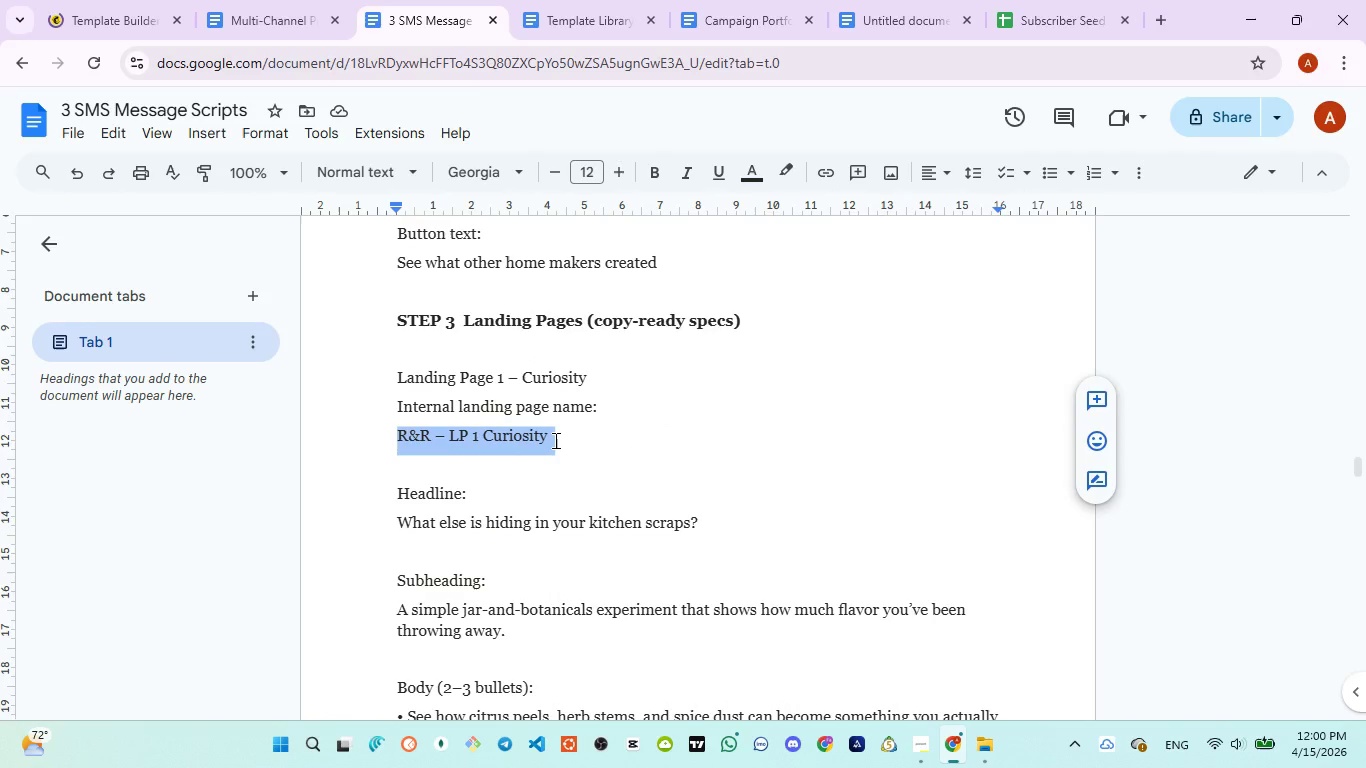 
key(Control+C)
 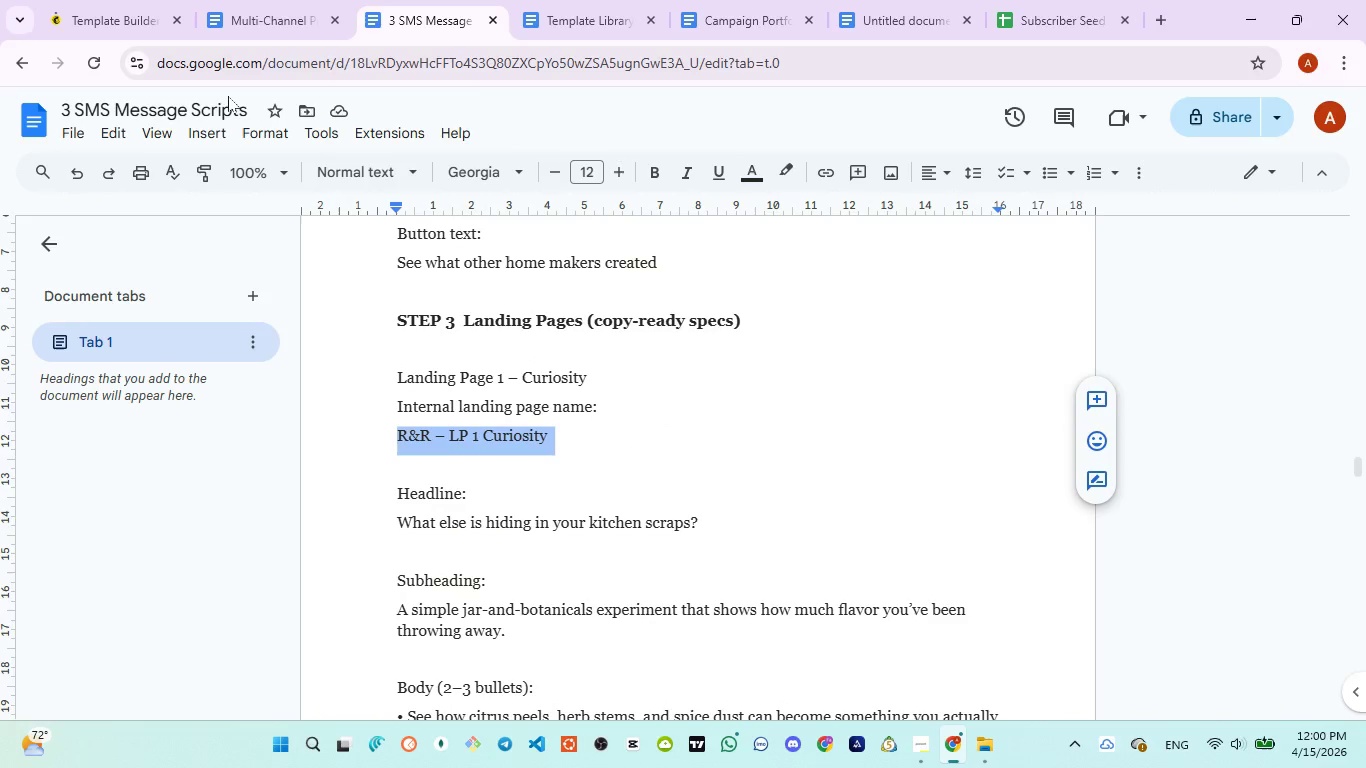 
wait(5.12)
 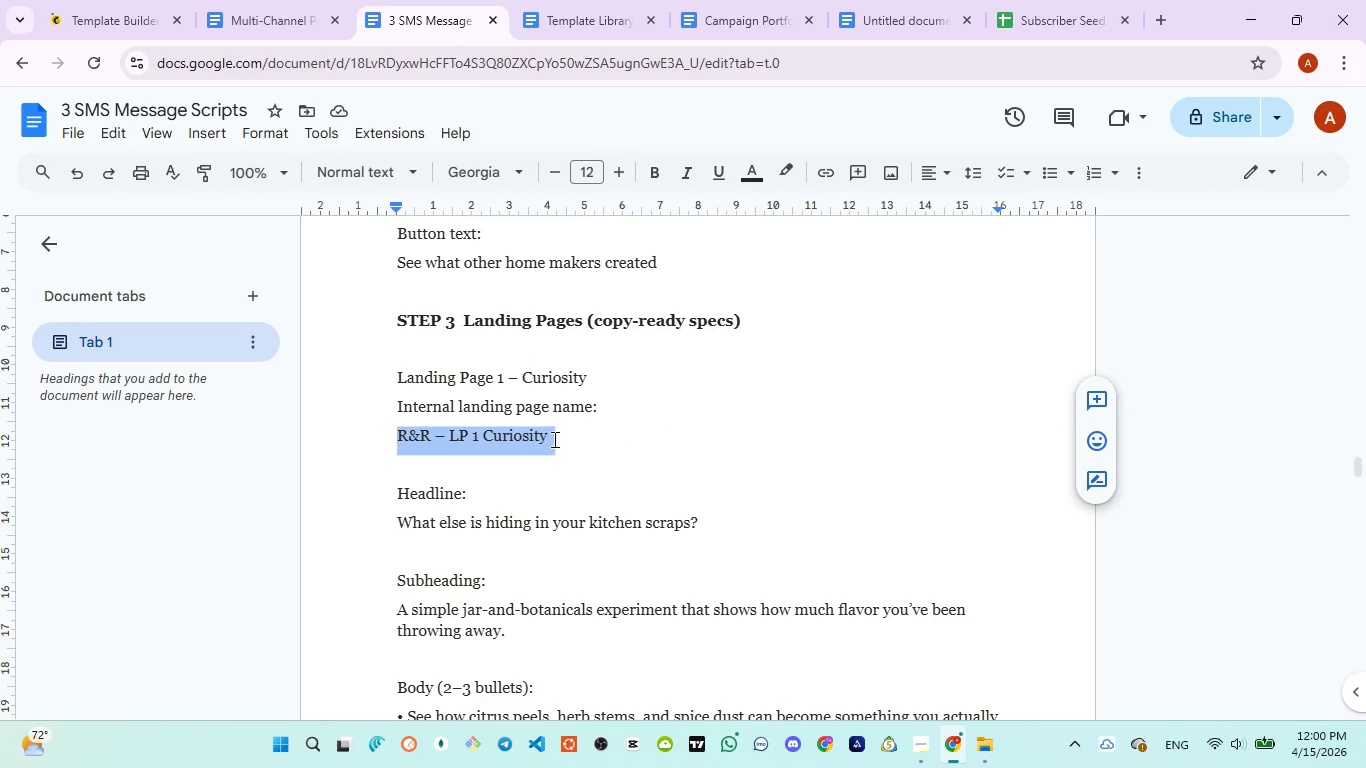 
left_click([86, 15])
 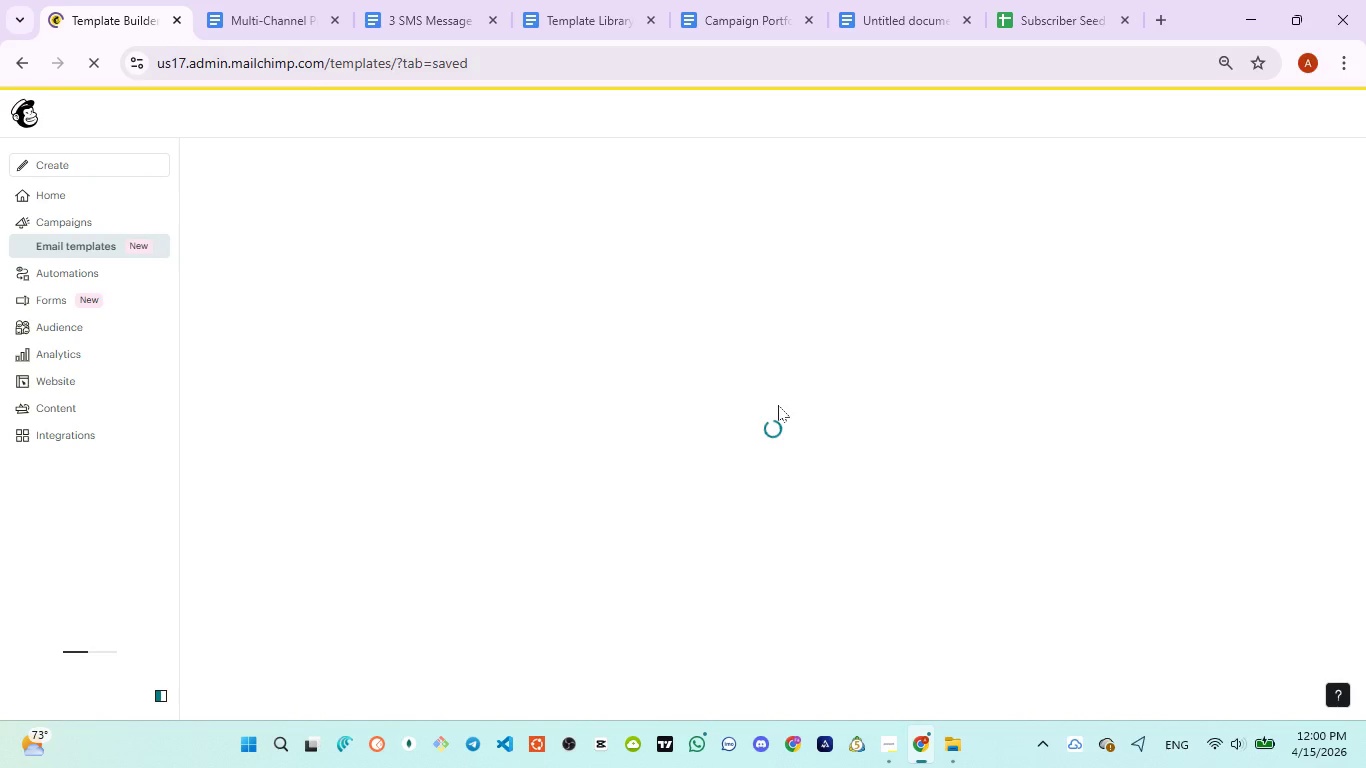 
wait(17.77)
 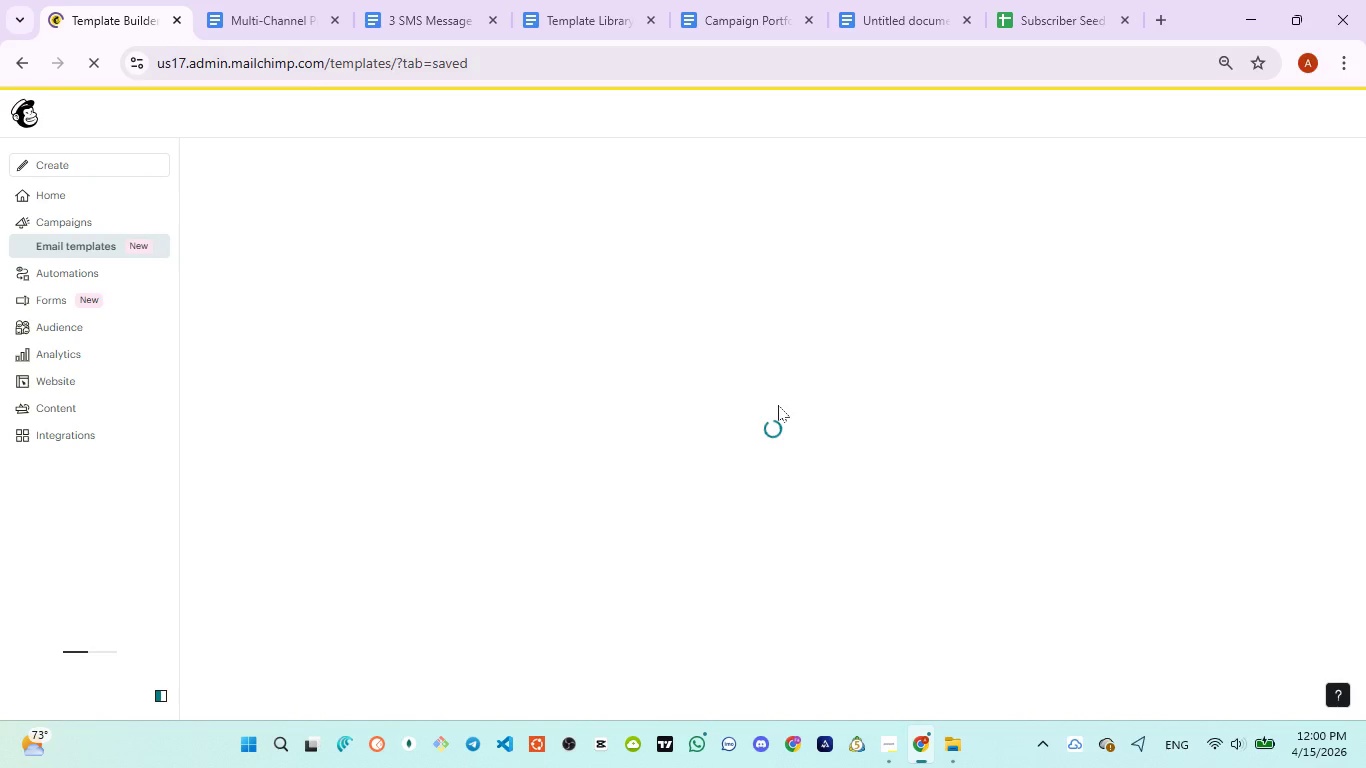 
left_click([759, 293])
 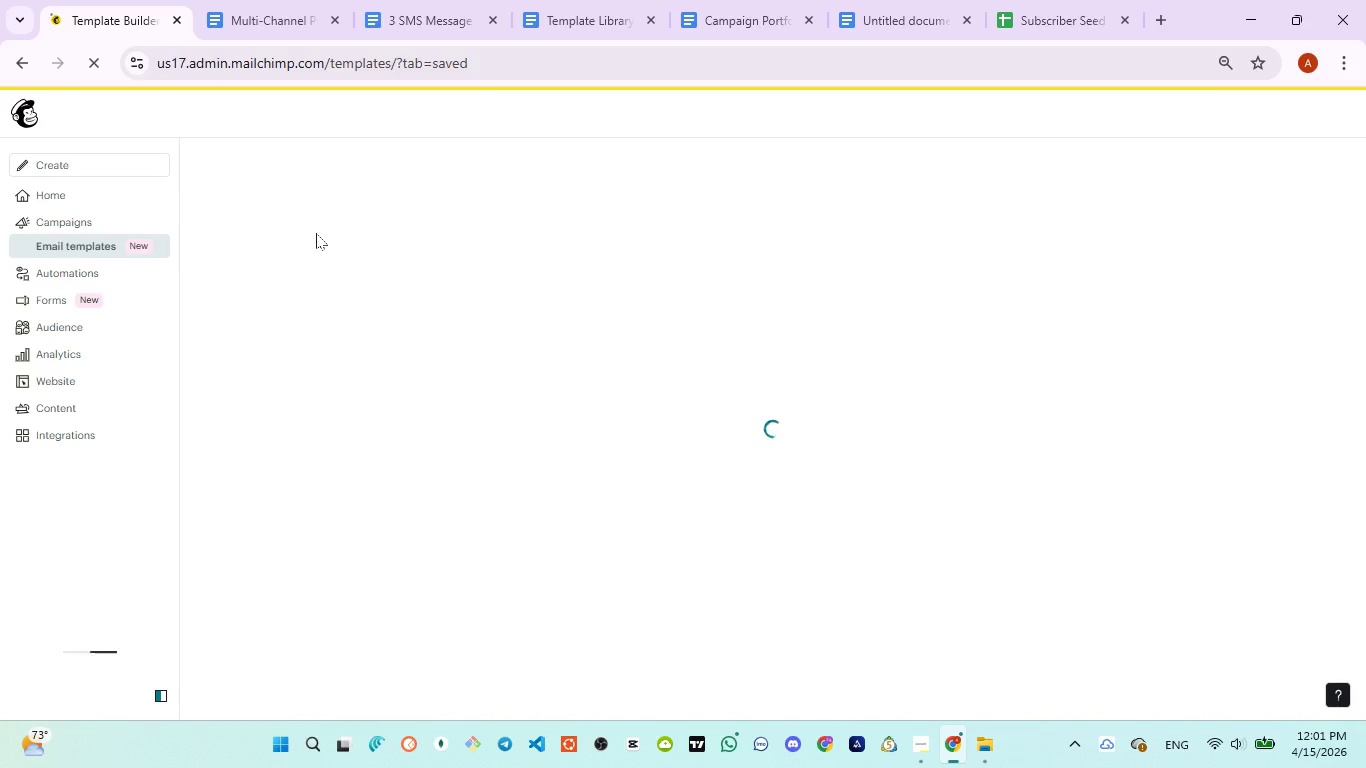 
wait(16.66)
 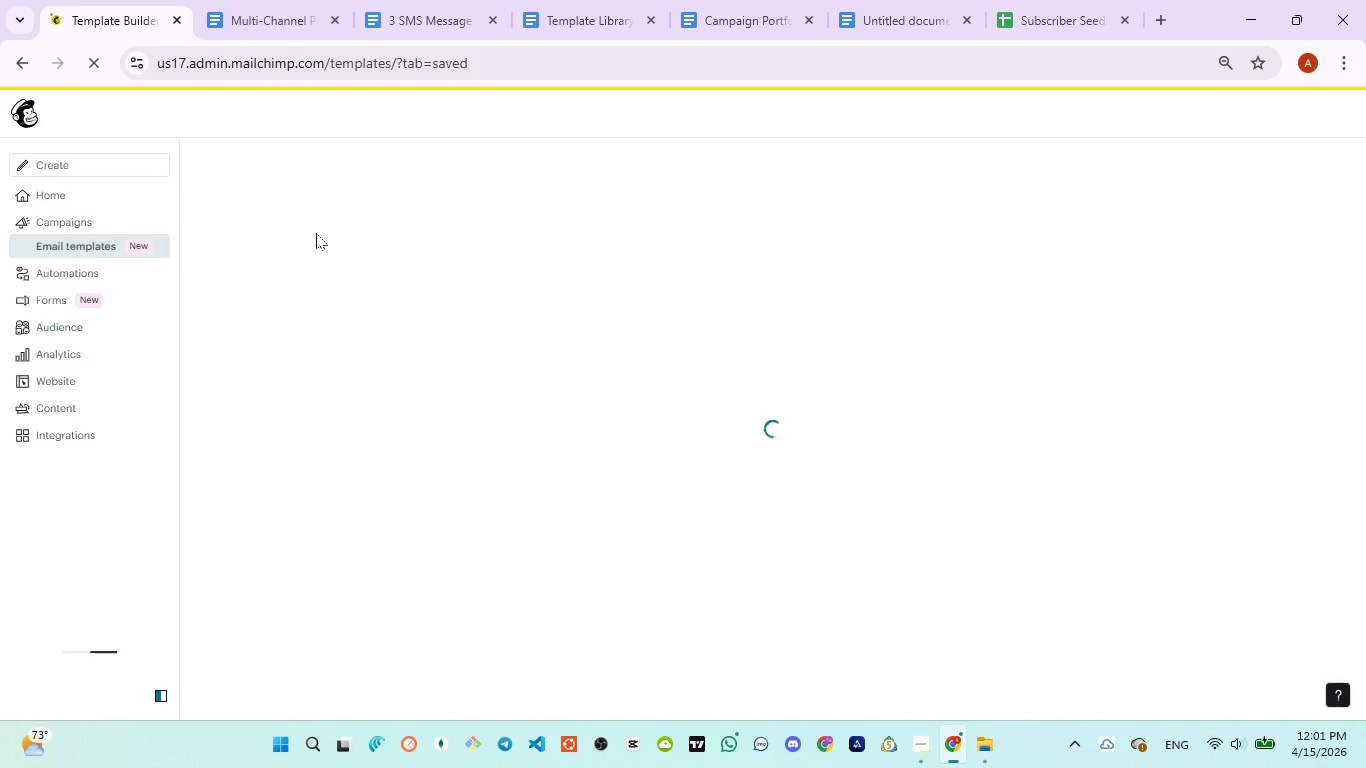 
left_click([380, 345])
 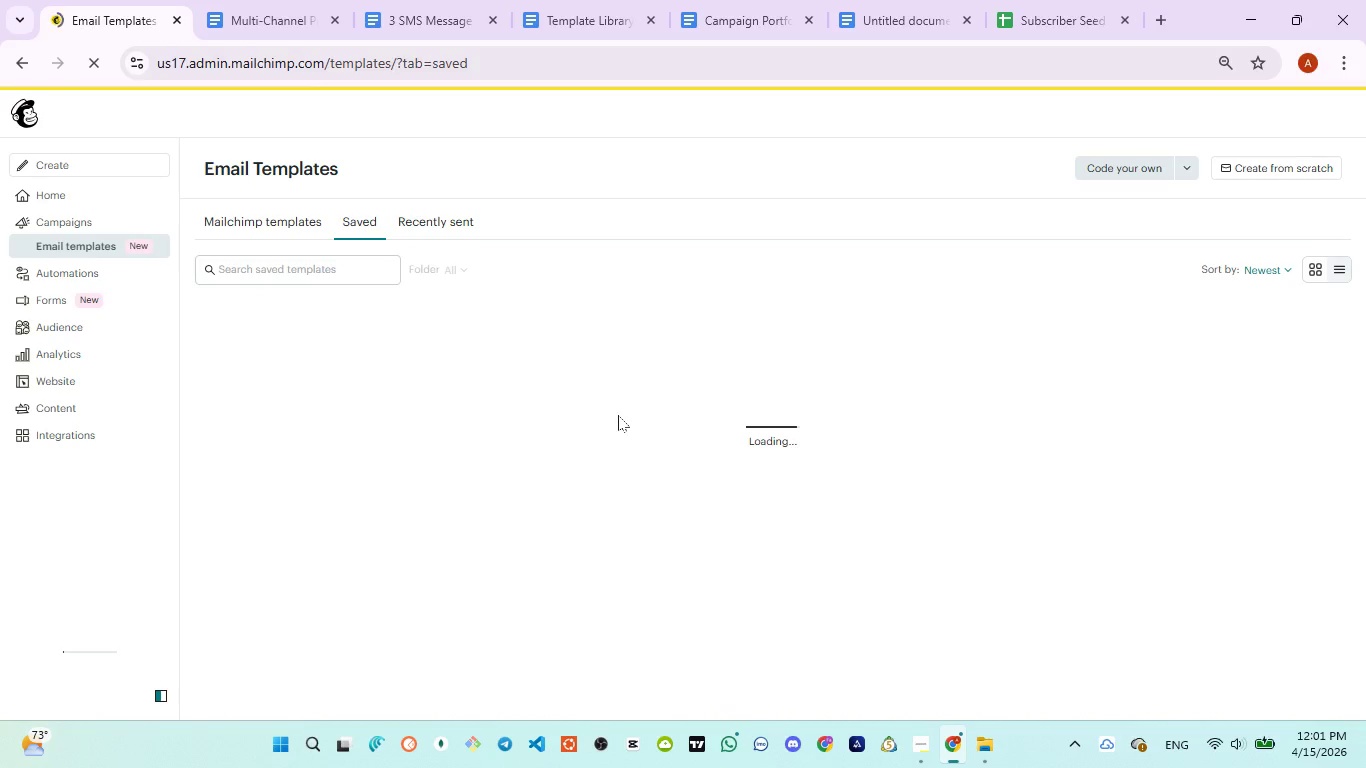 
wait(33.62)
 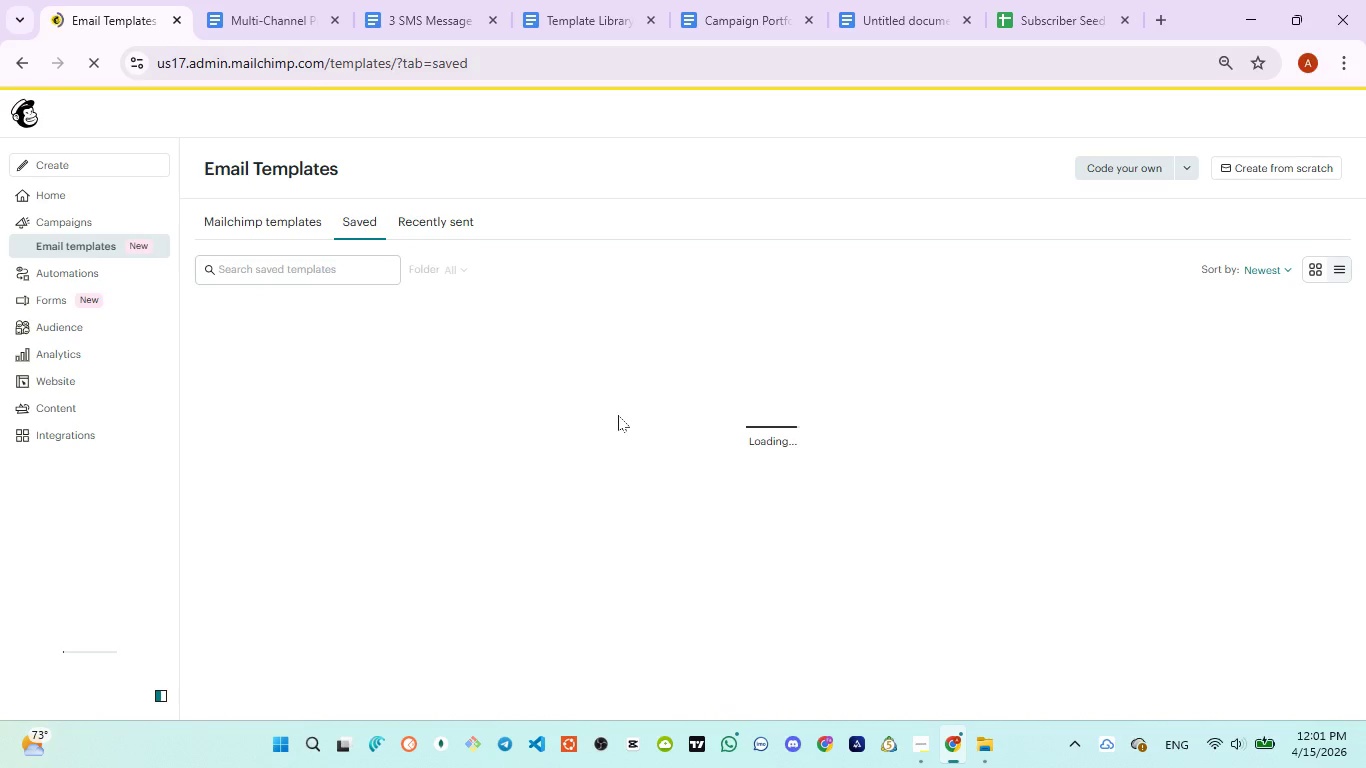 
left_click([83, 217])
 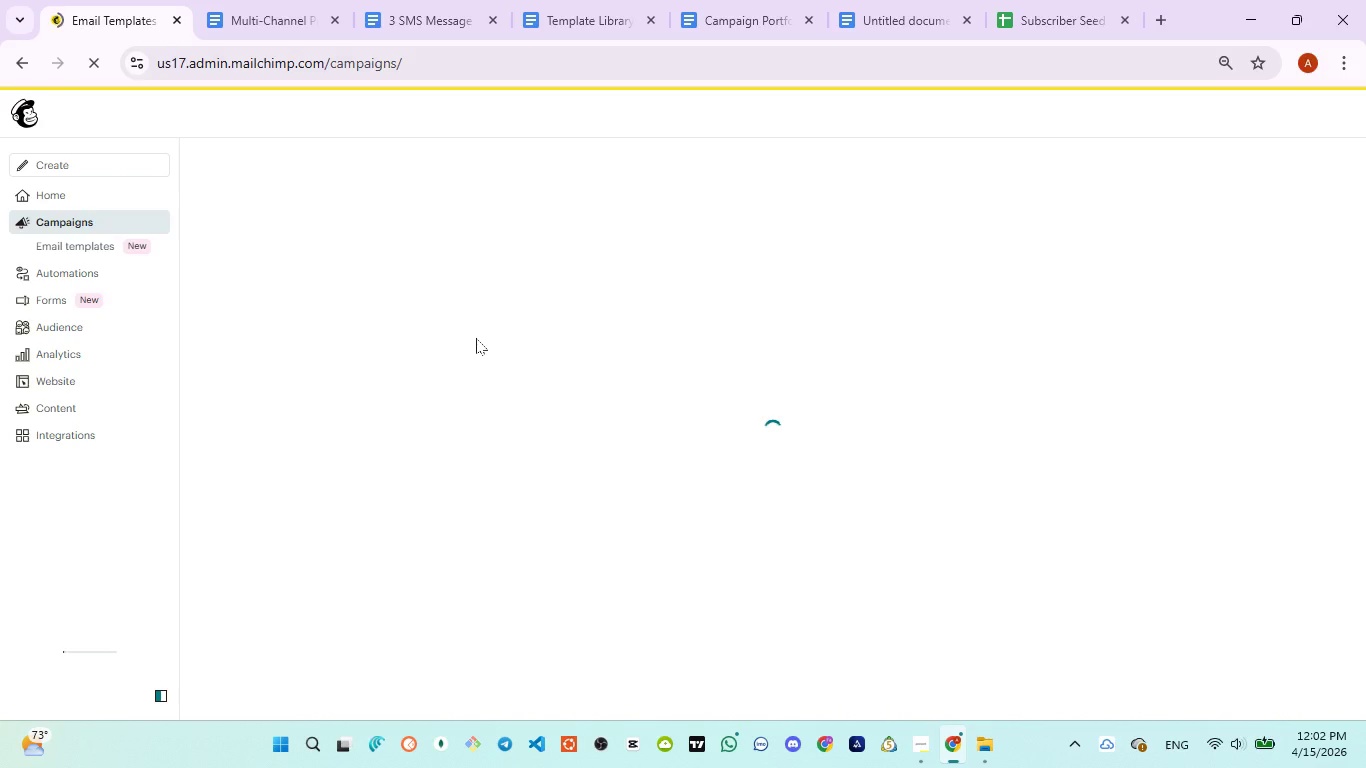 
wait(40.01)
 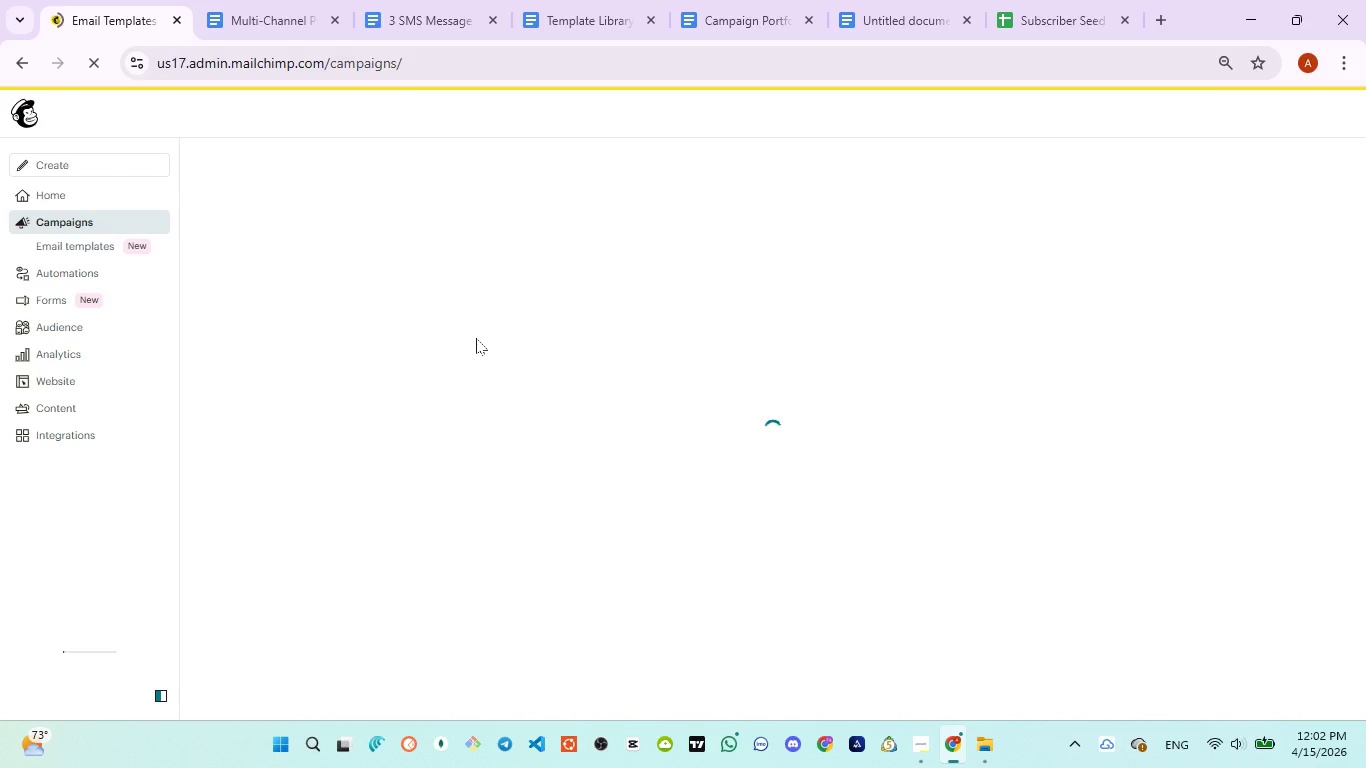 
scroll: coordinate [443, 349], scroll_direction: down, amount: 3.0
 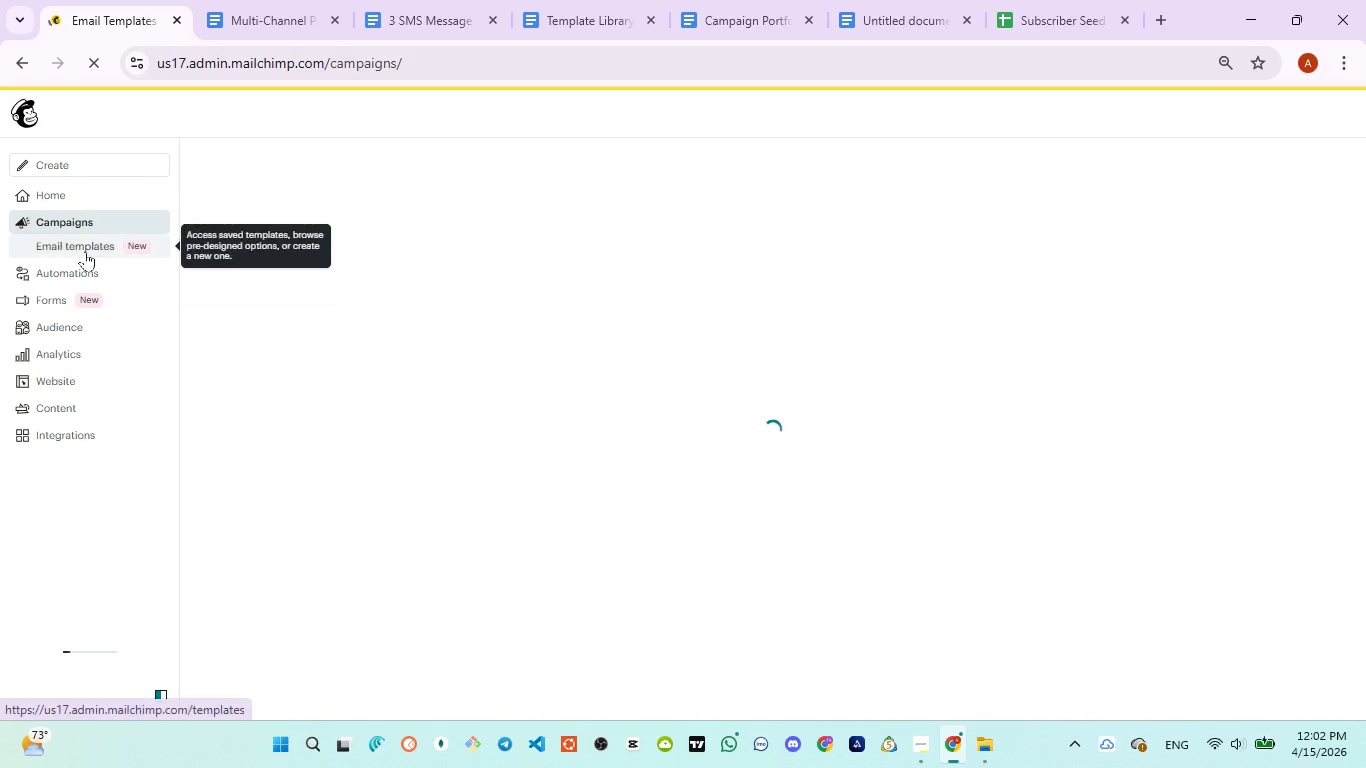 
left_click([84, 250])
 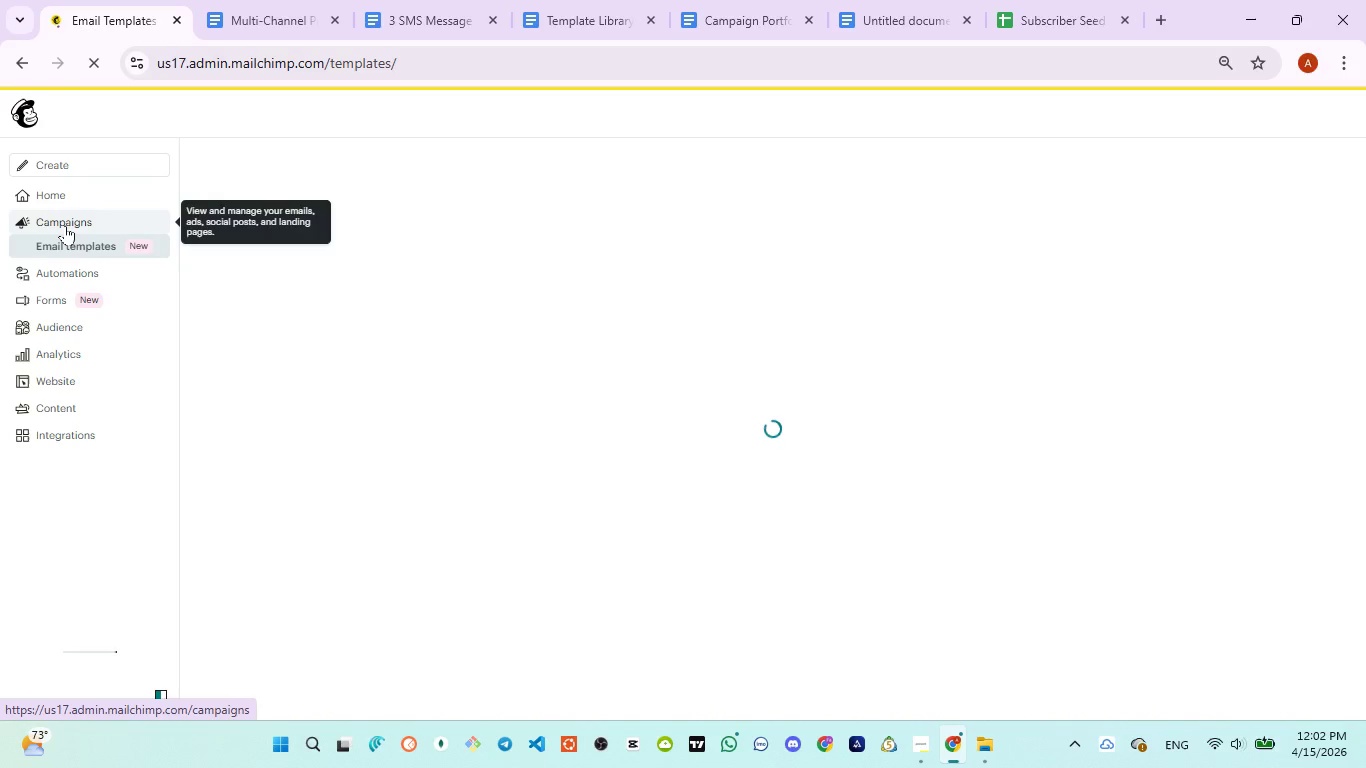 
left_click([65, 225])
 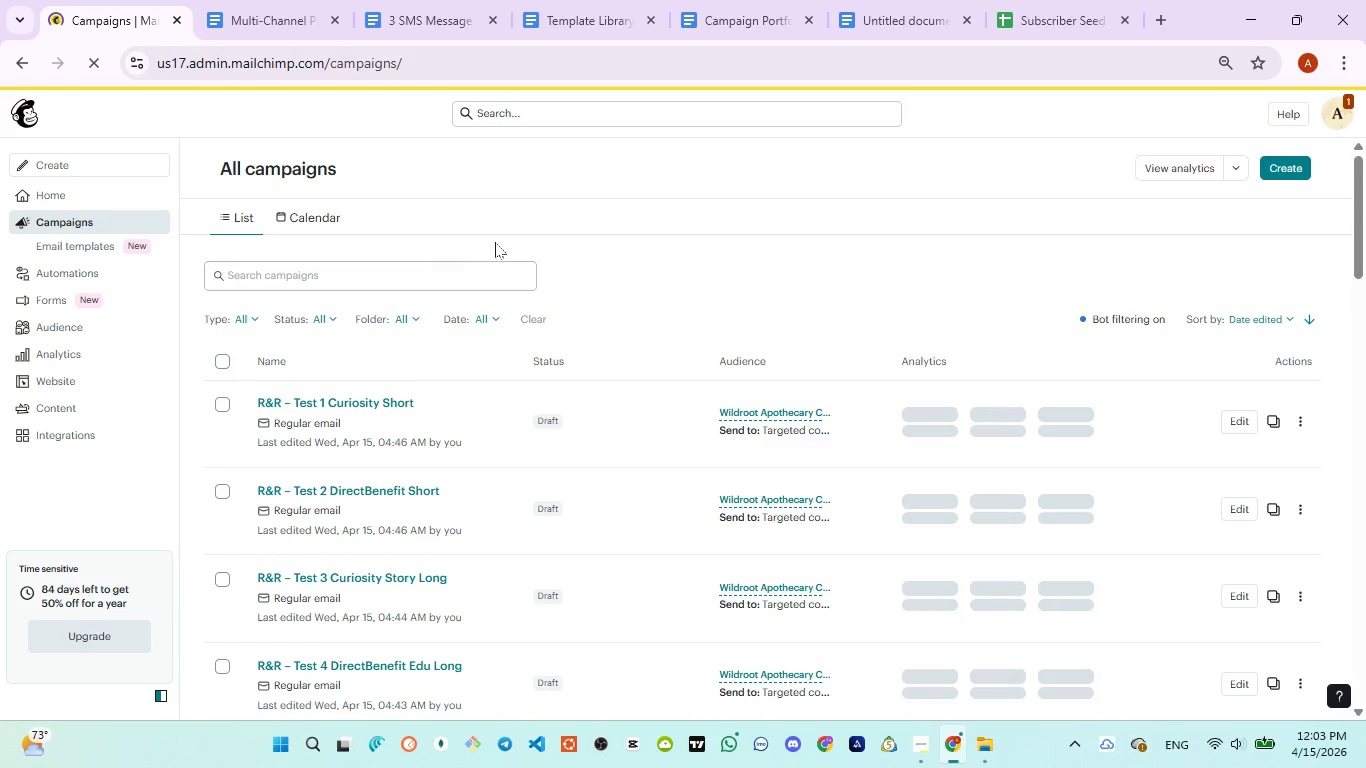 
wait(93.59)
 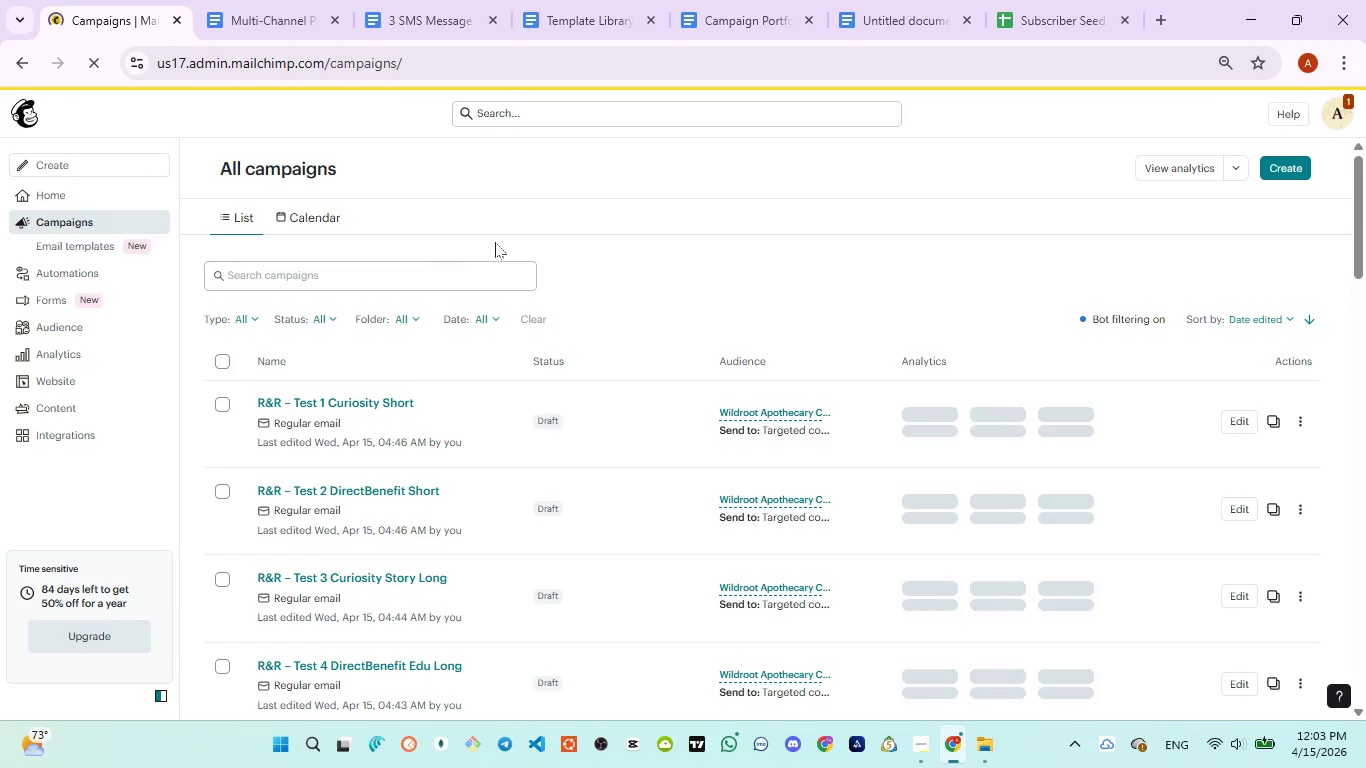 
left_click([1281, 168])
 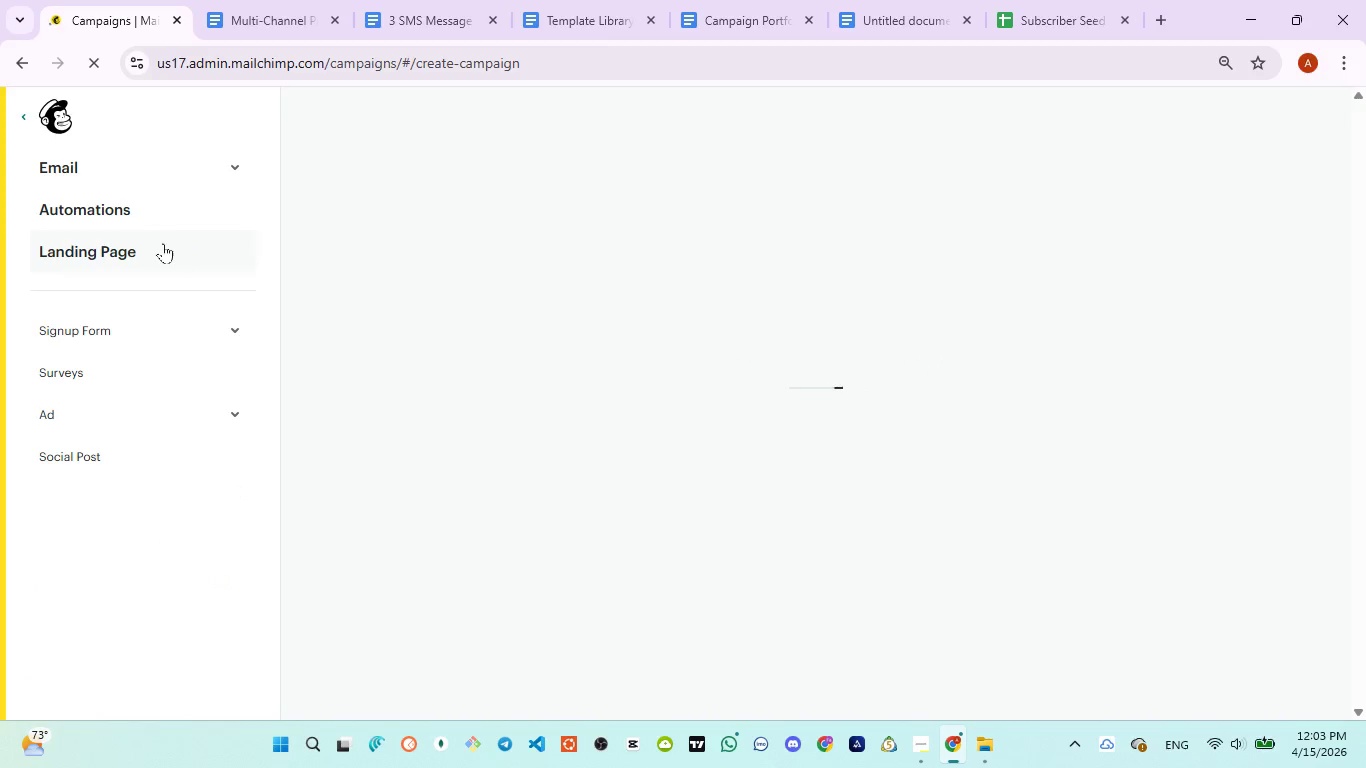 
left_click([150, 250])
 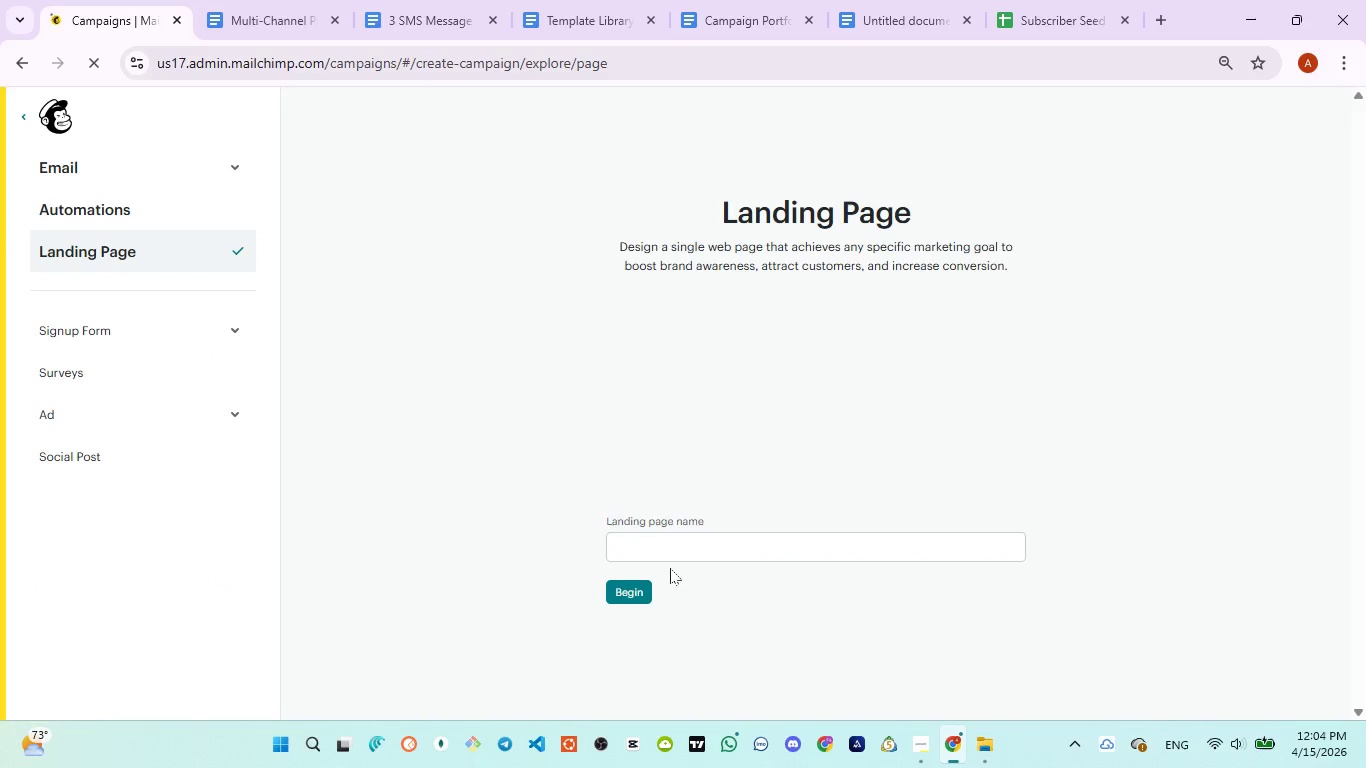 
left_click([675, 549])
 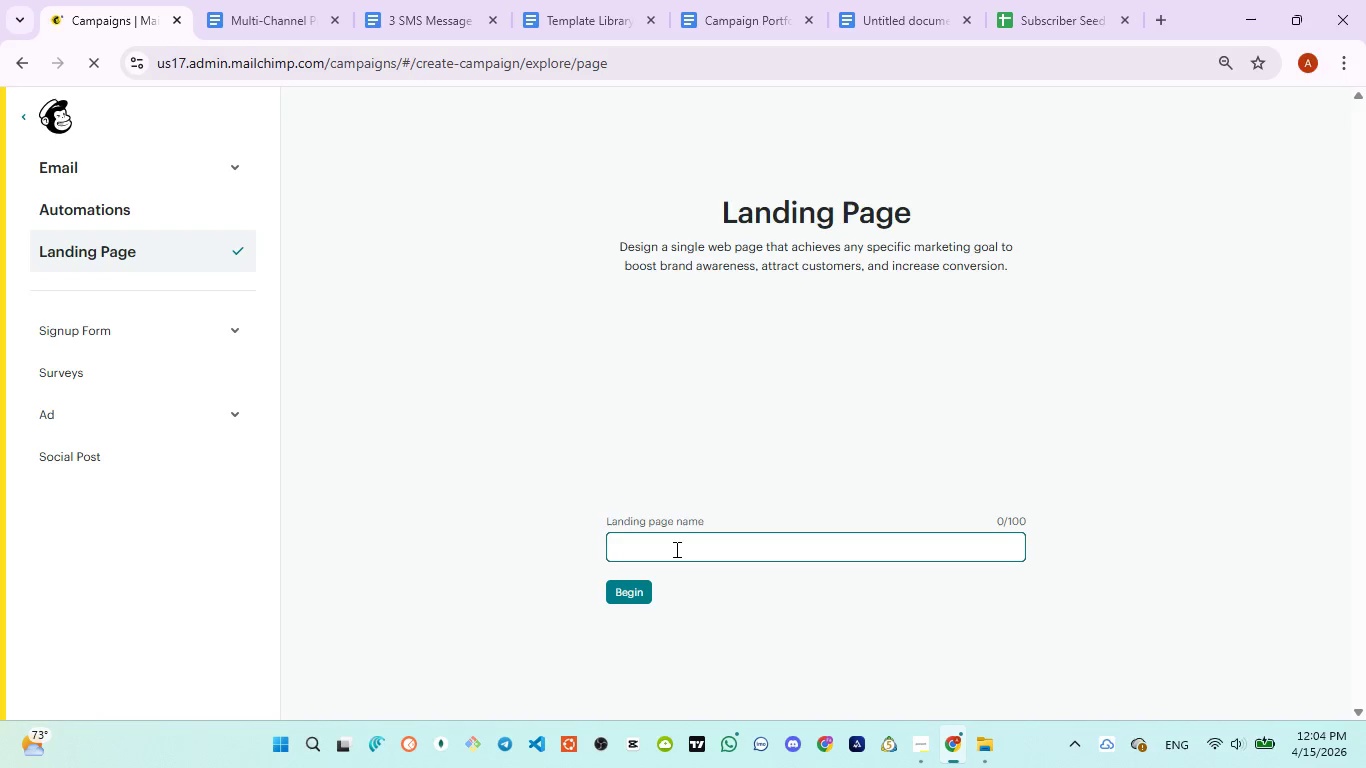 
type(R&R - L1 )
key(Backspace)
type( - )
 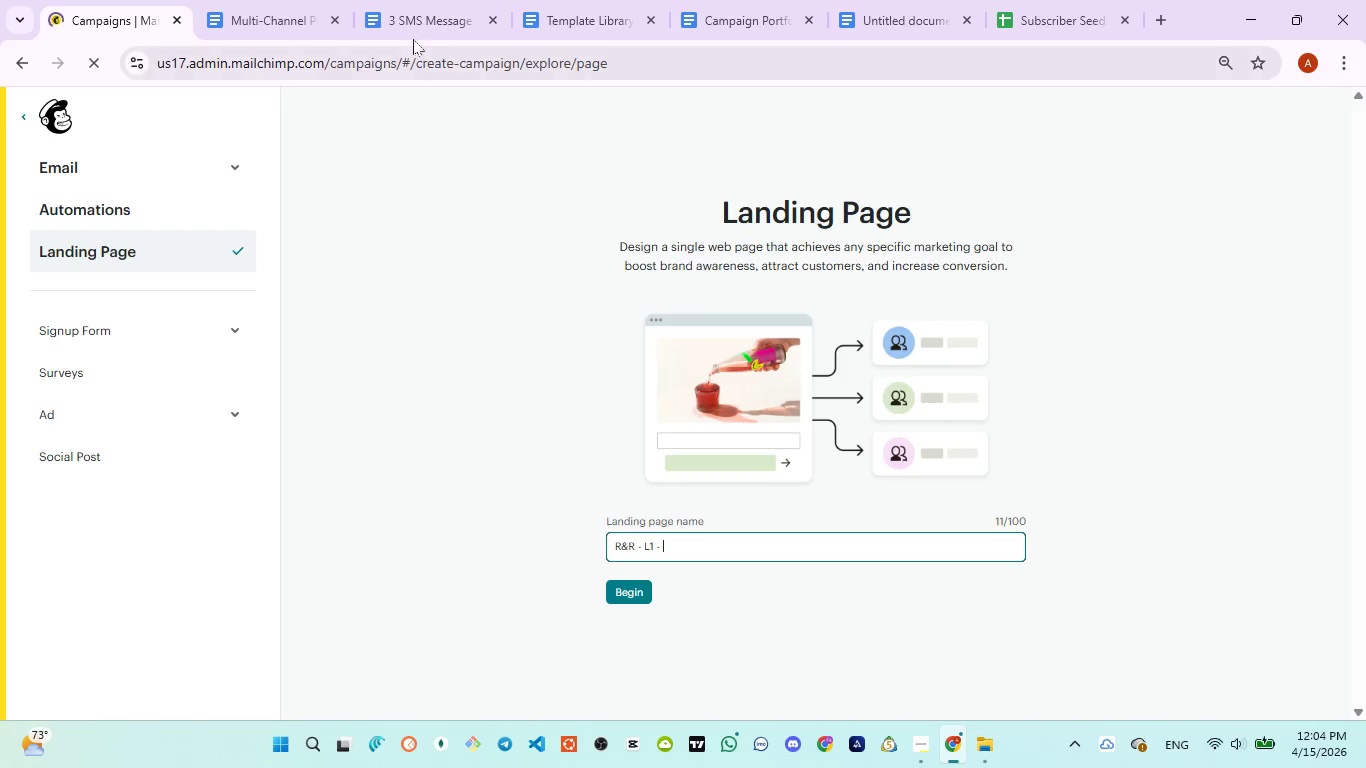 
left_click([405, 5])
 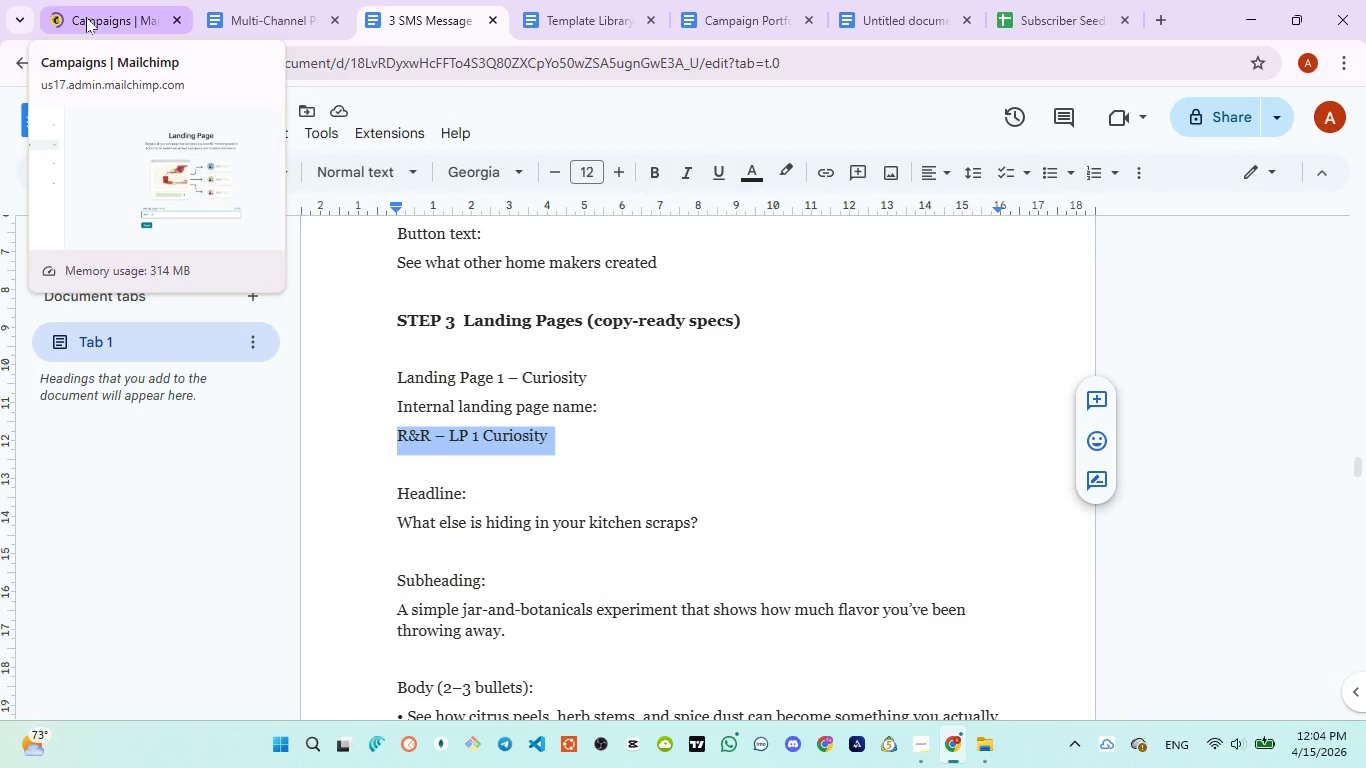 
wait(6.36)
 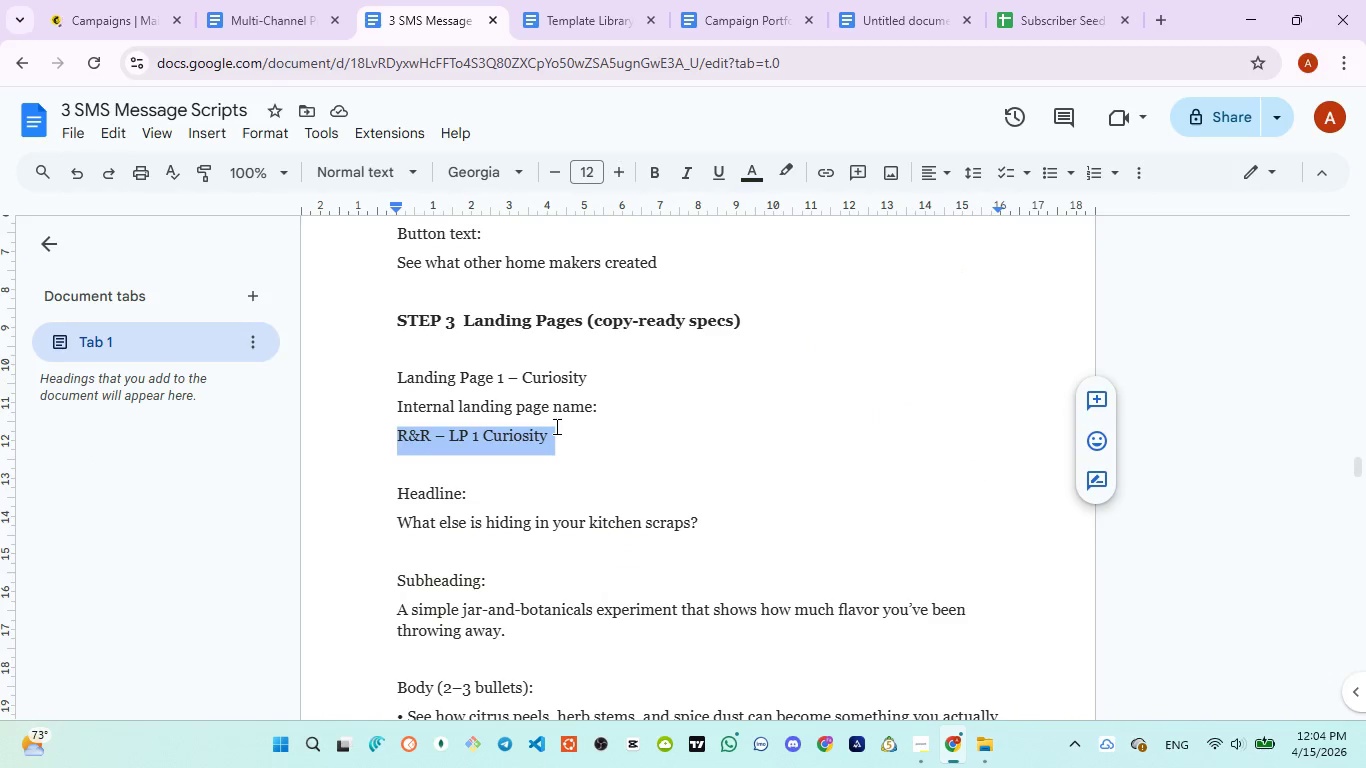 
left_click([86, 18])
 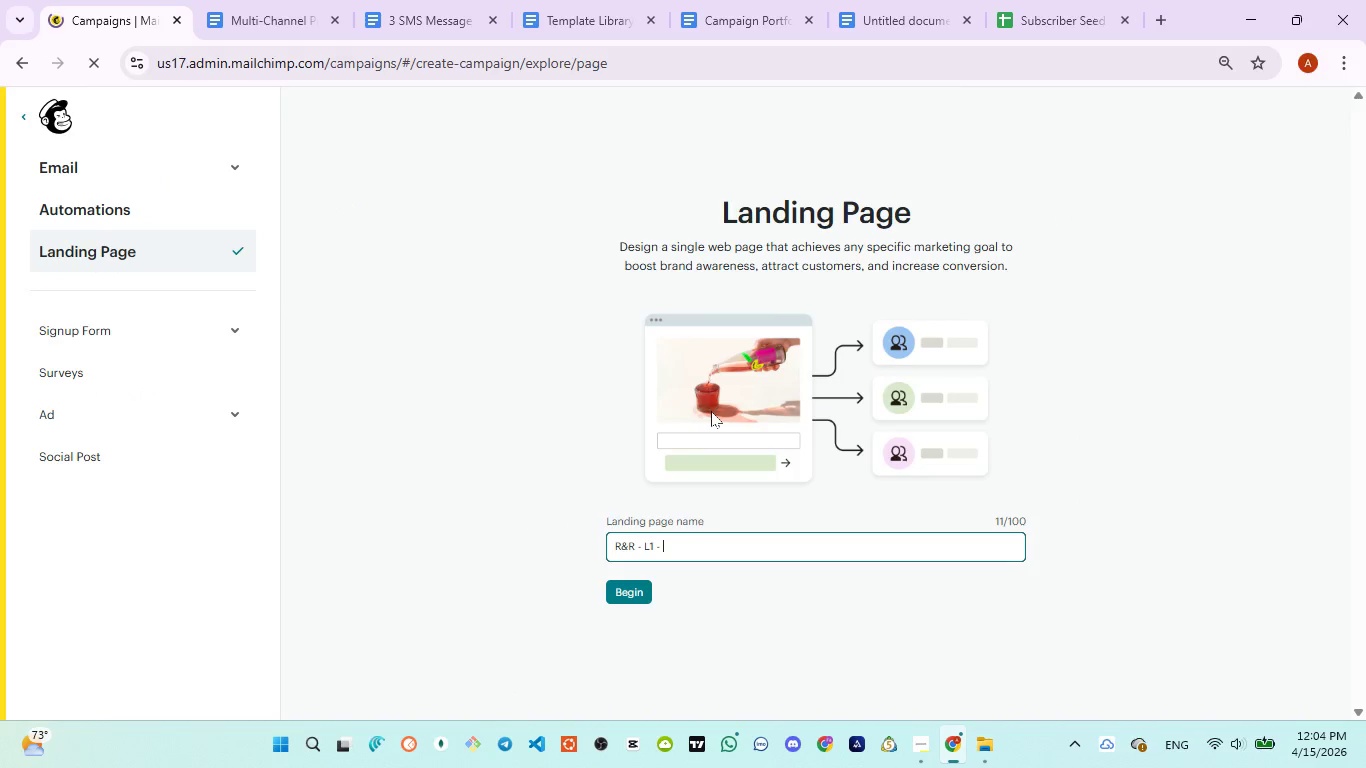 
key(Backspace)
key(Backspace)
key(Backspace)
type(P)
key(Backspace)
key(Backspace)
type(P1 Curiosity)
 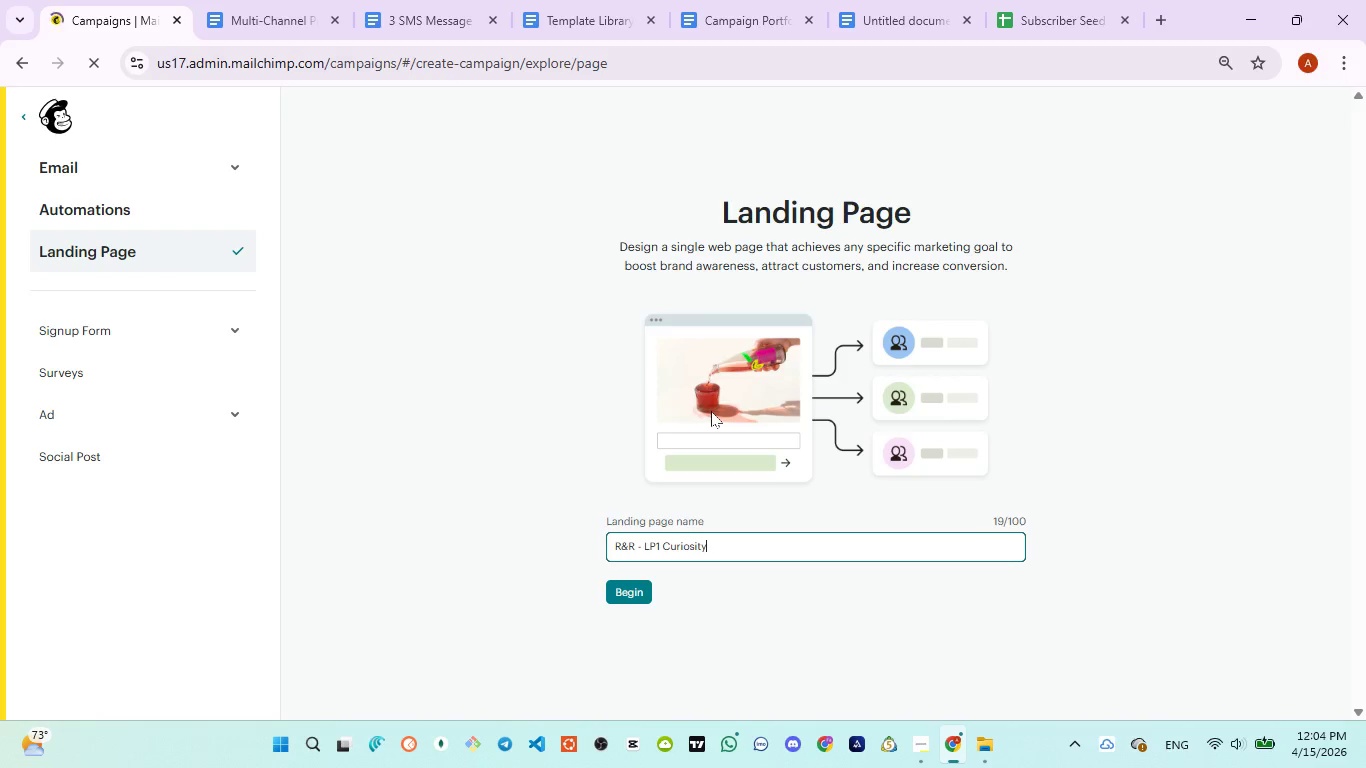 
key(Control+ControlLeft)
 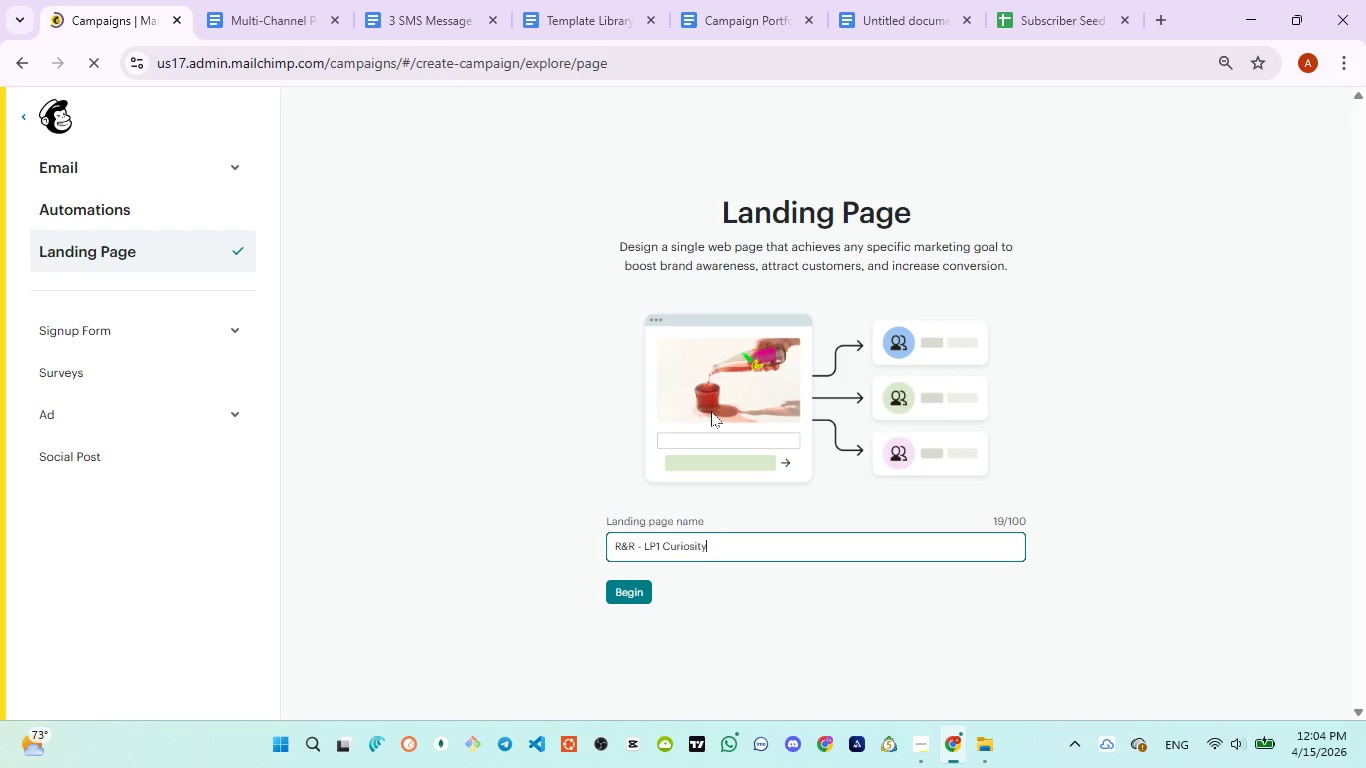 
key(Control+A)
 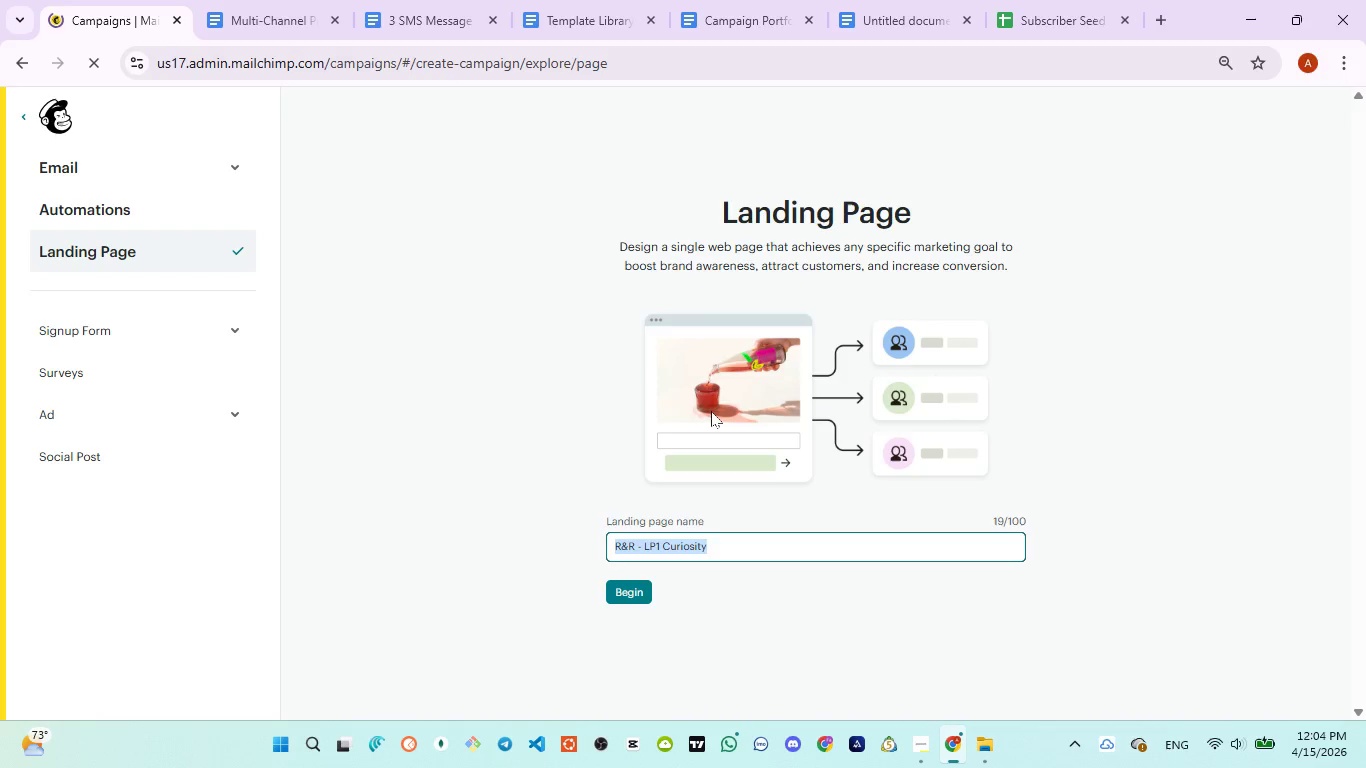 
key(Control+ControlLeft)
 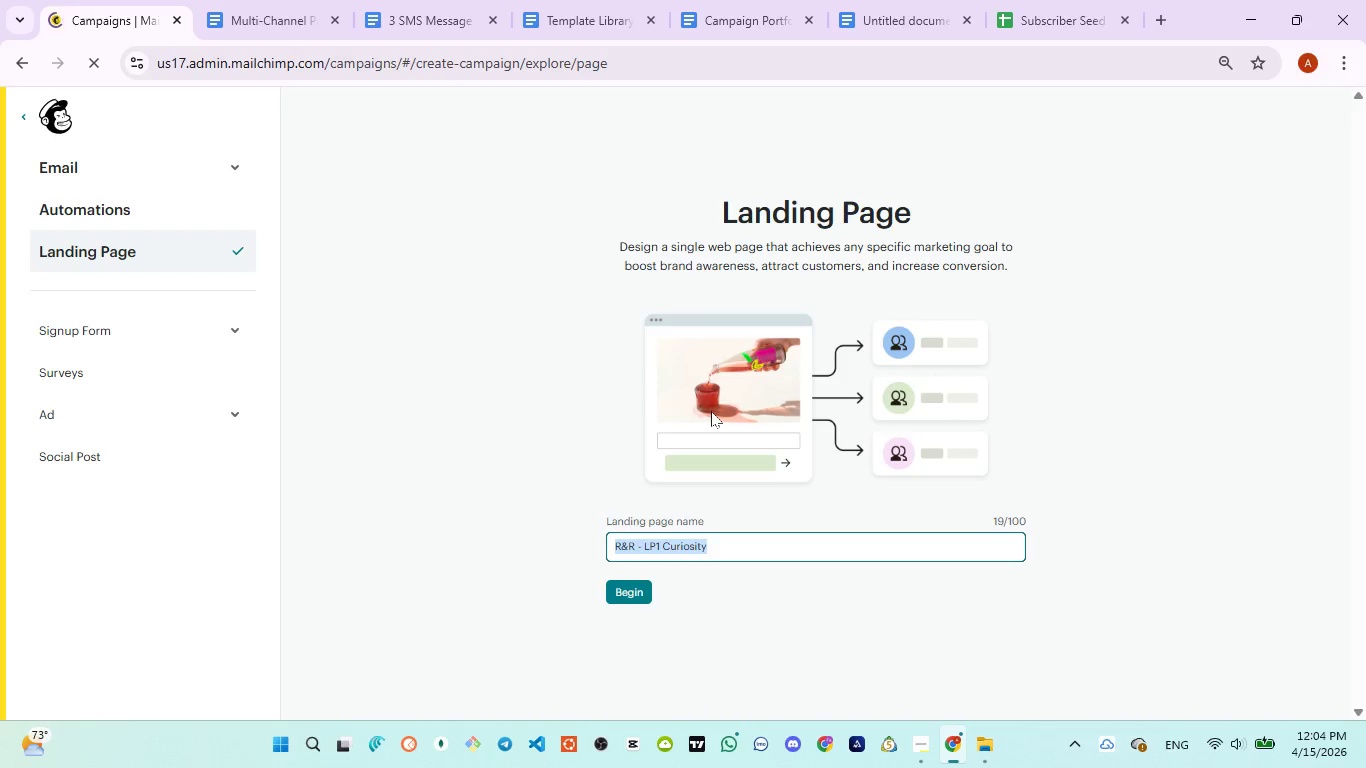 
key(Control+V)
 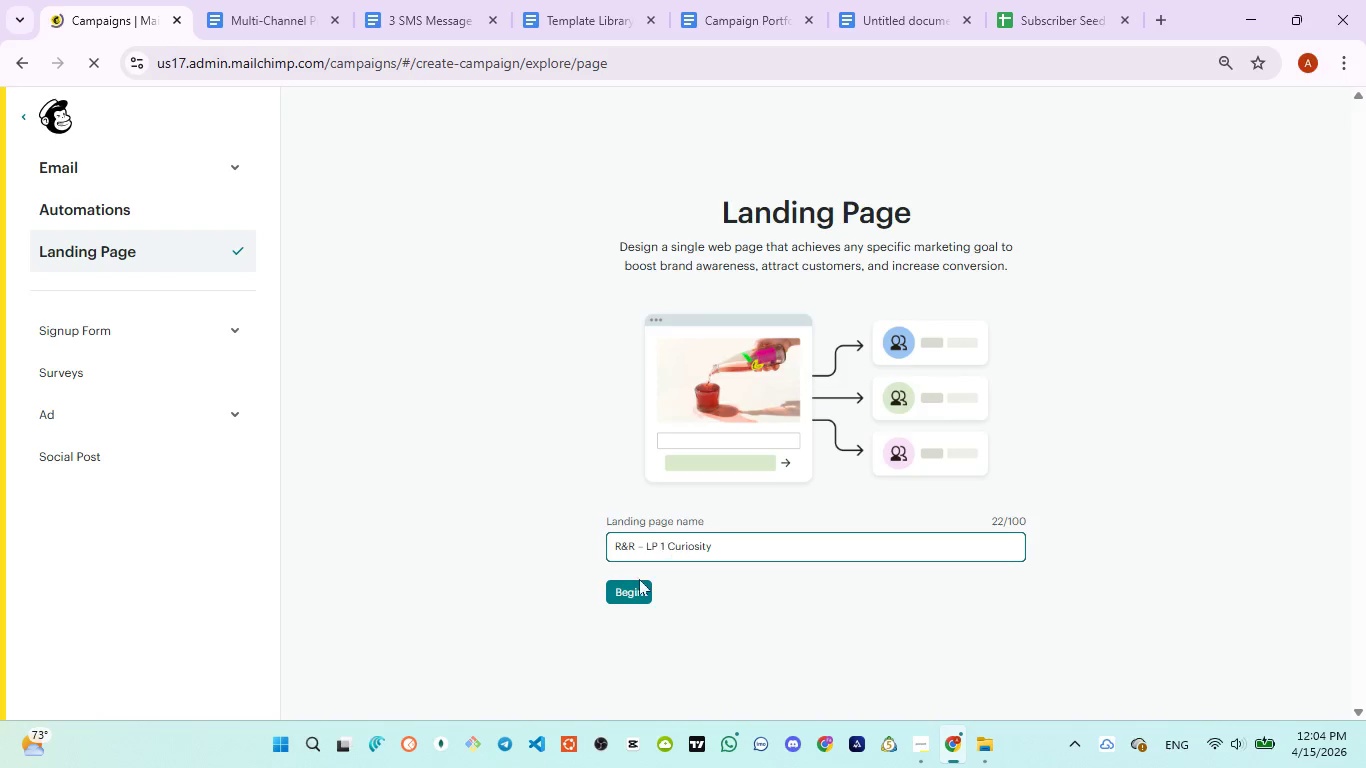 
left_click([634, 589])
 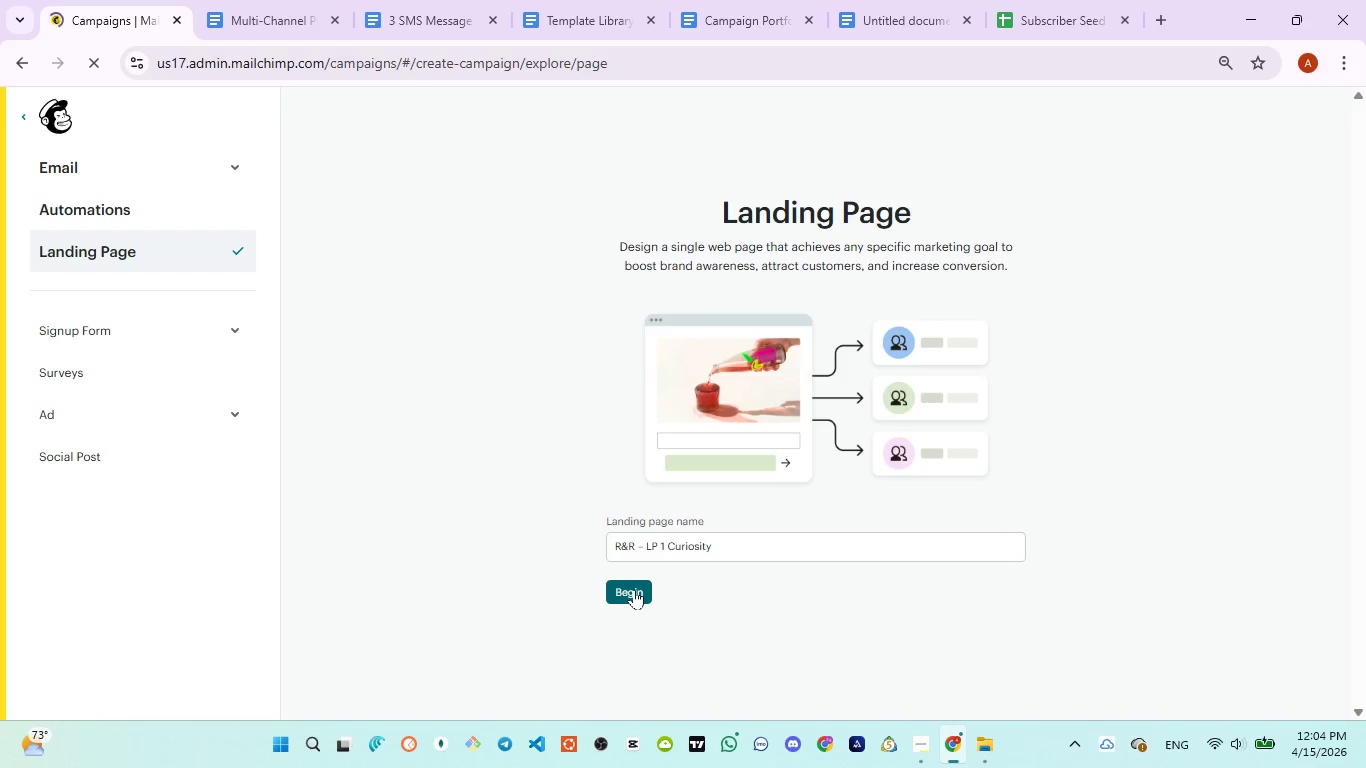 
wait(14.14)
 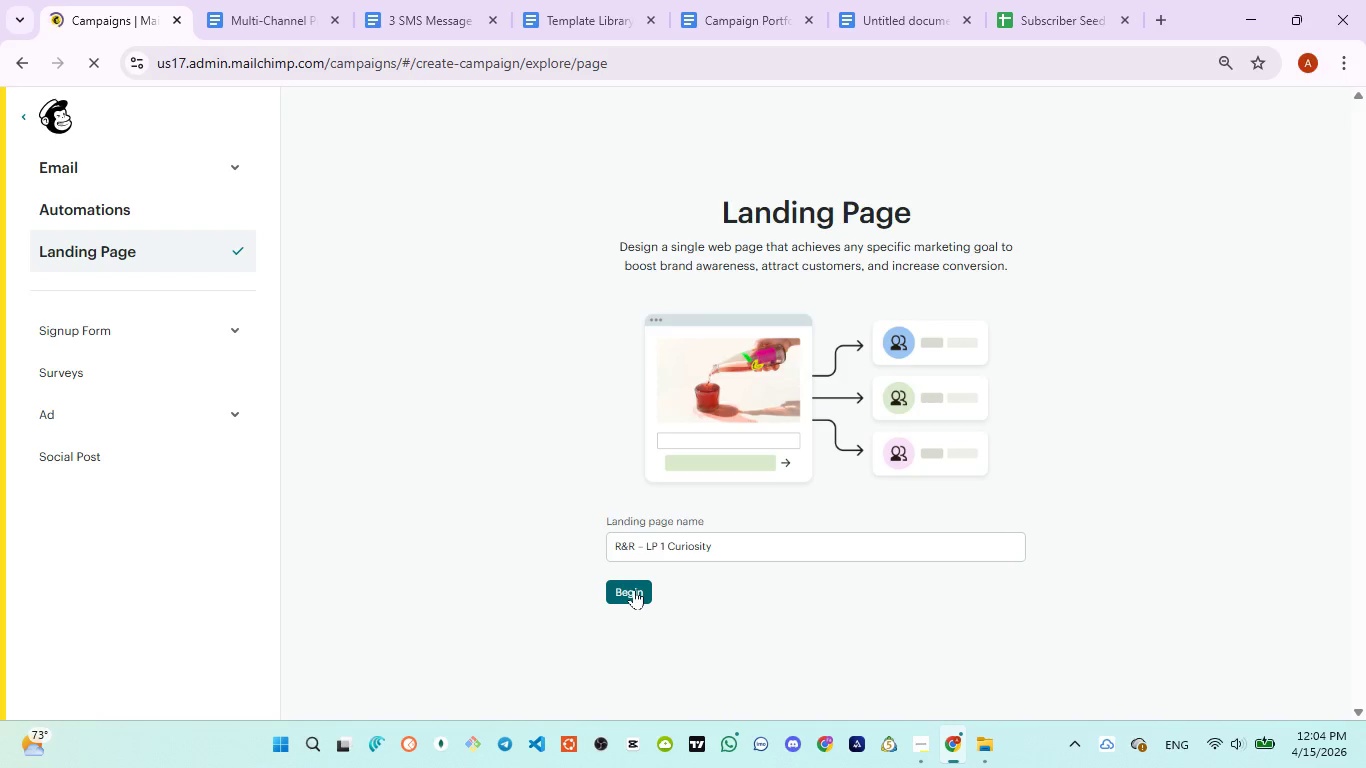 
left_click([632, 587])
 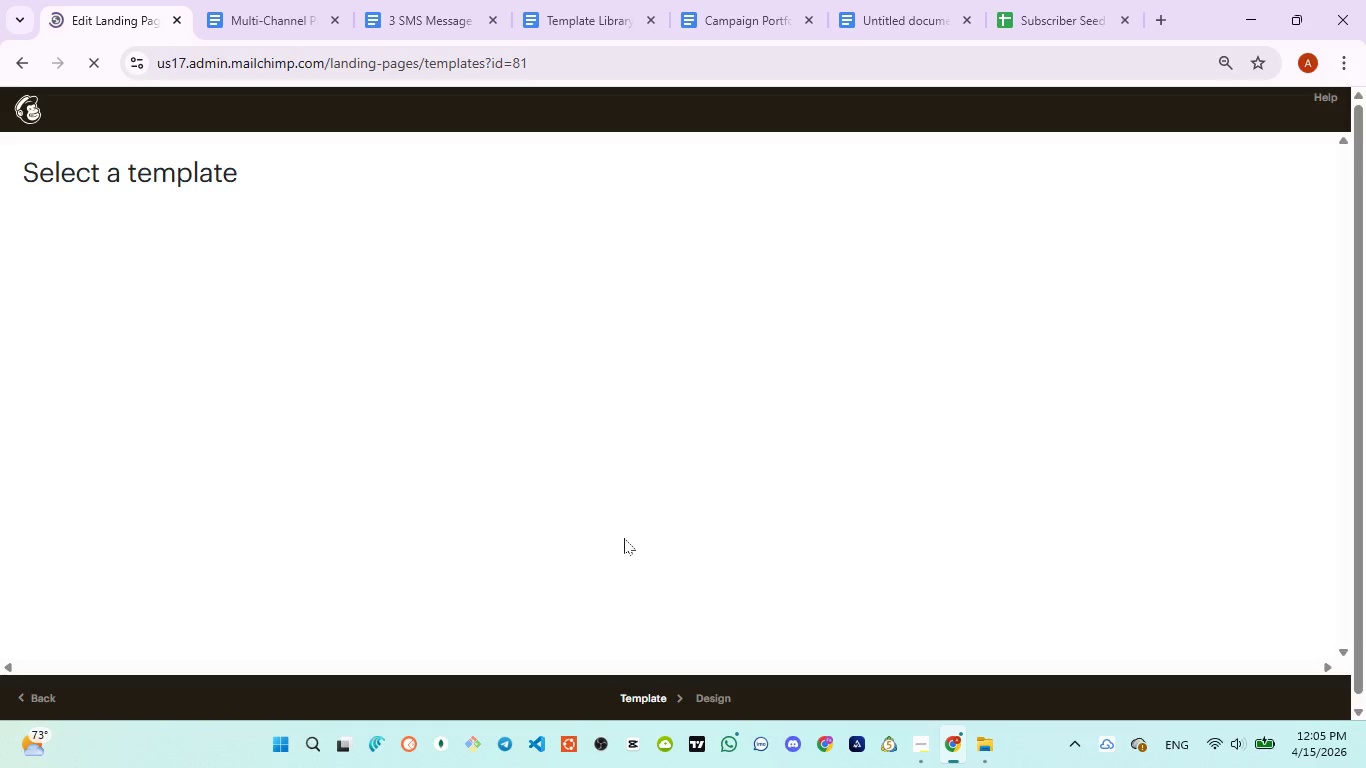 
wait(25.09)
 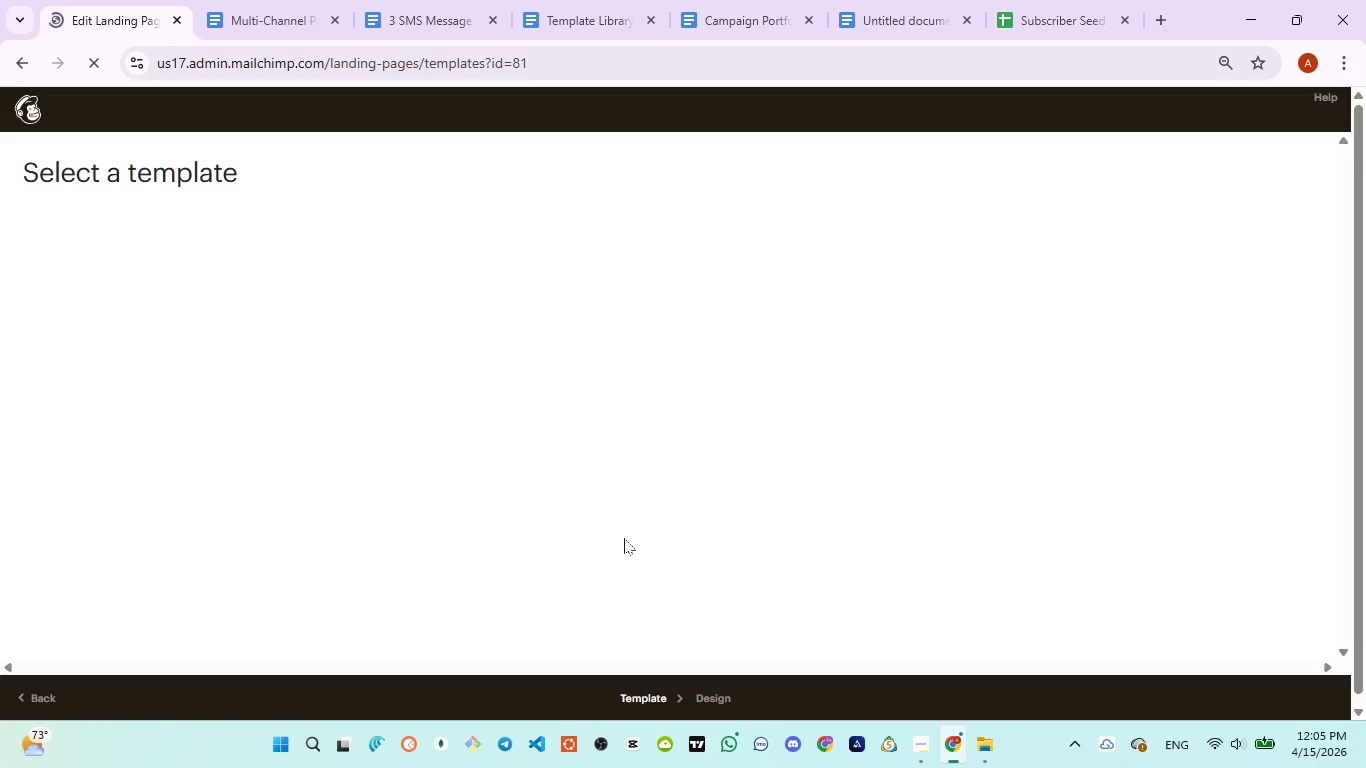 
left_click([126, 301])
 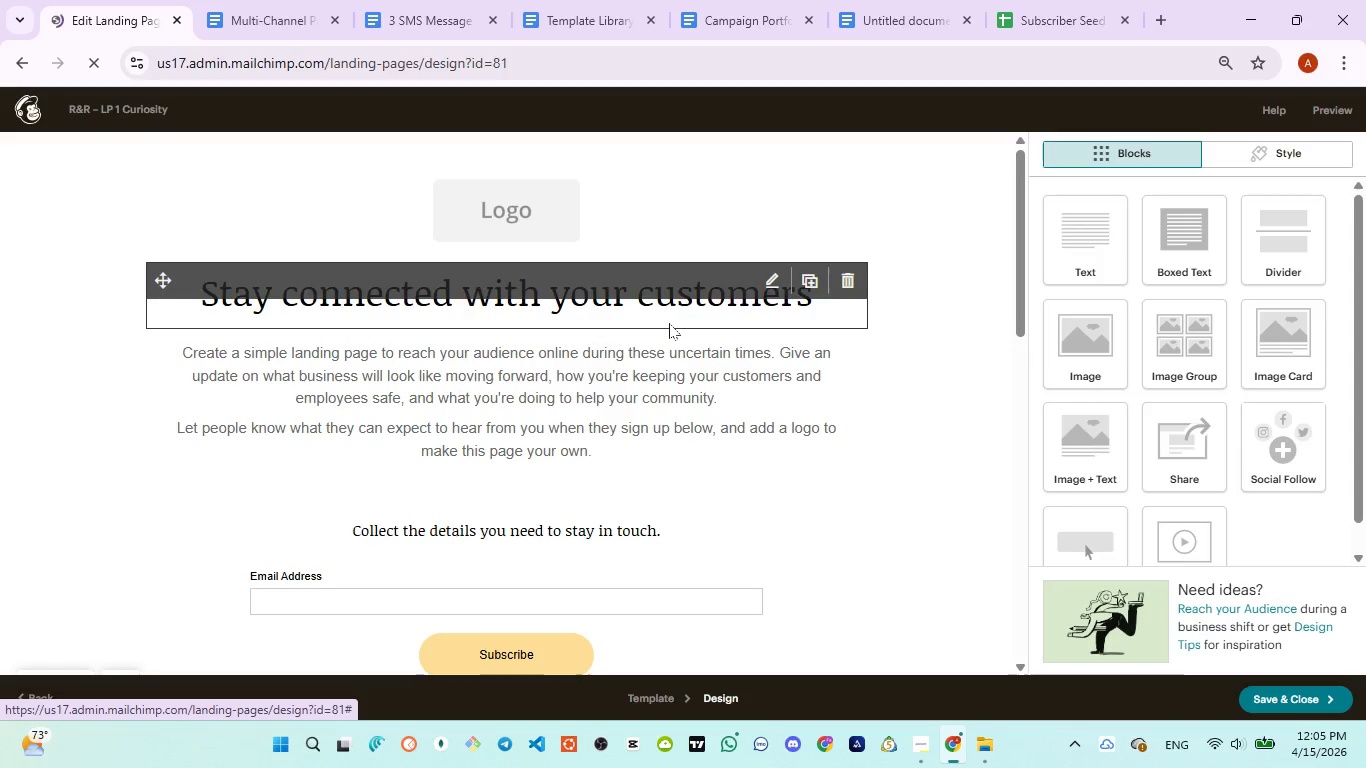 
wait(21.66)
 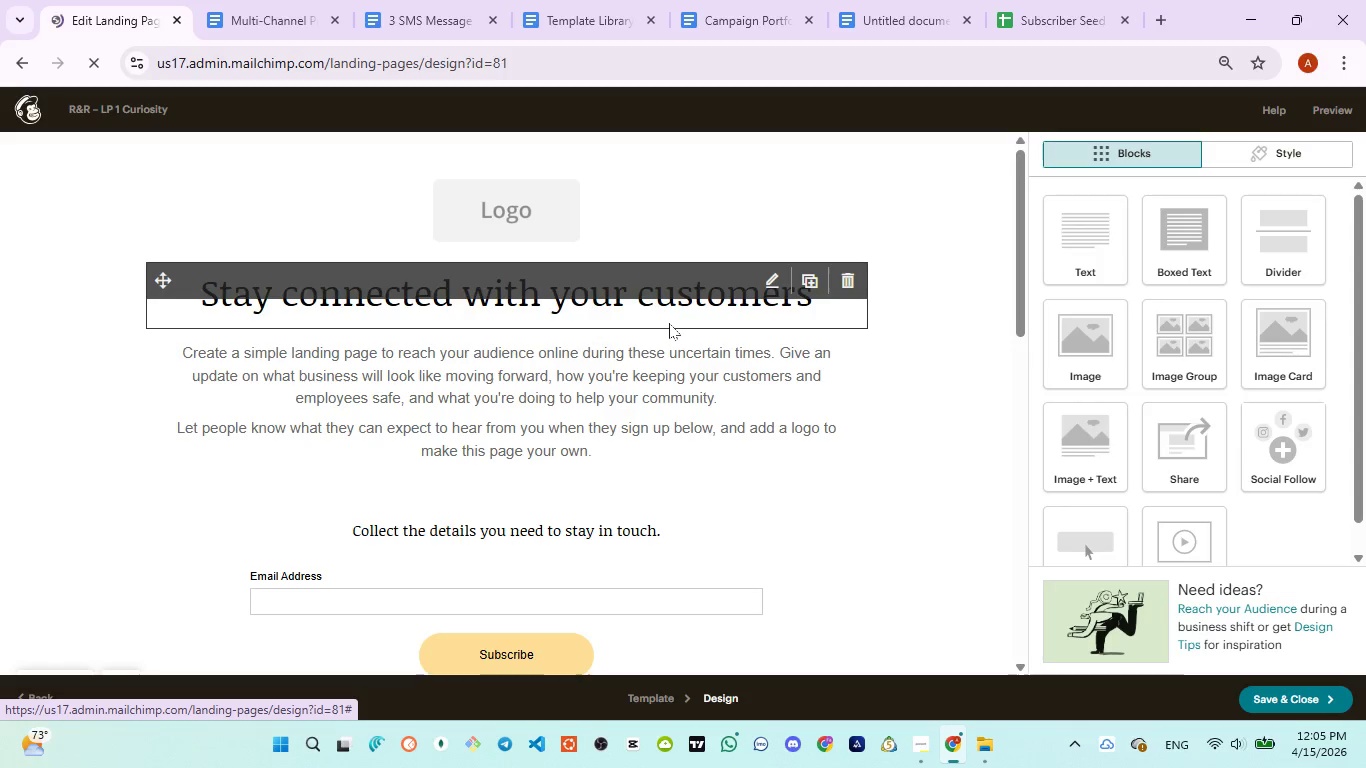 
left_click([532, 210])
 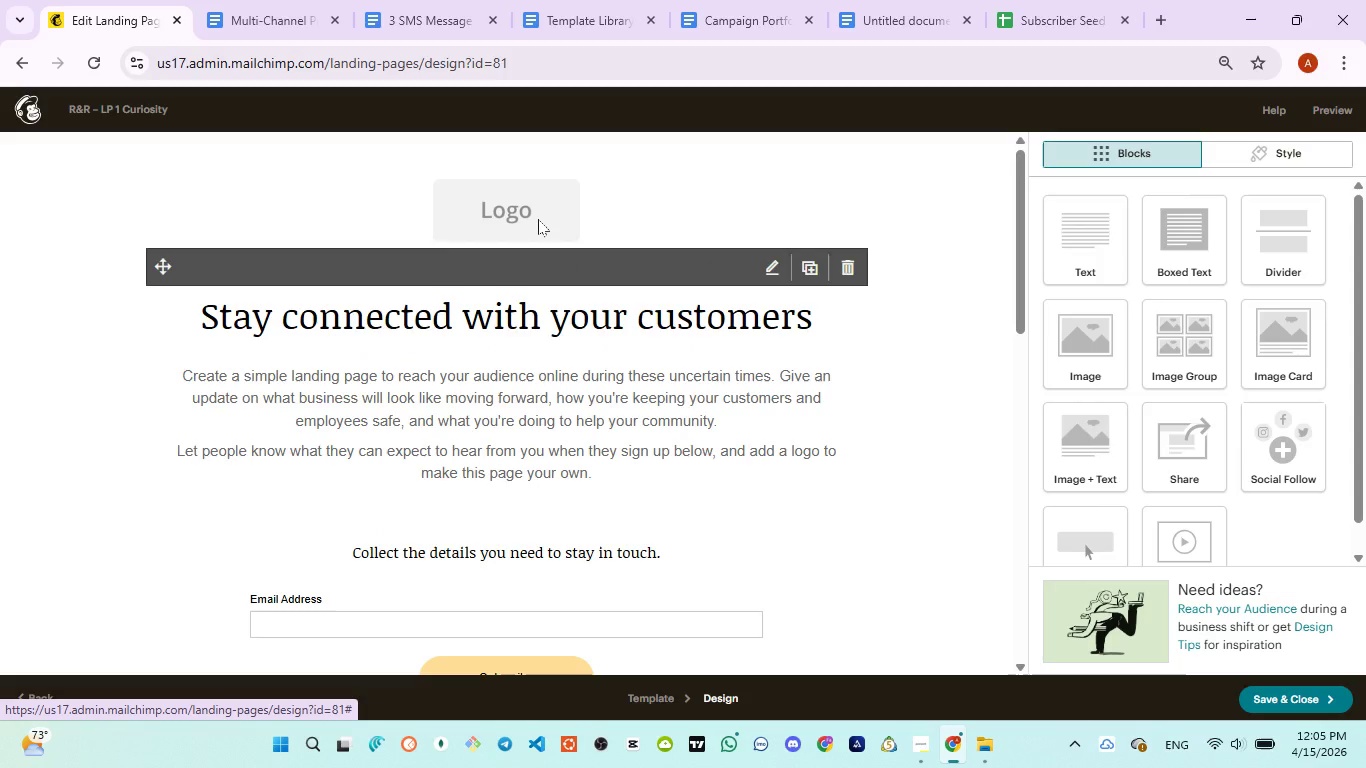 
left_click([531, 212])
 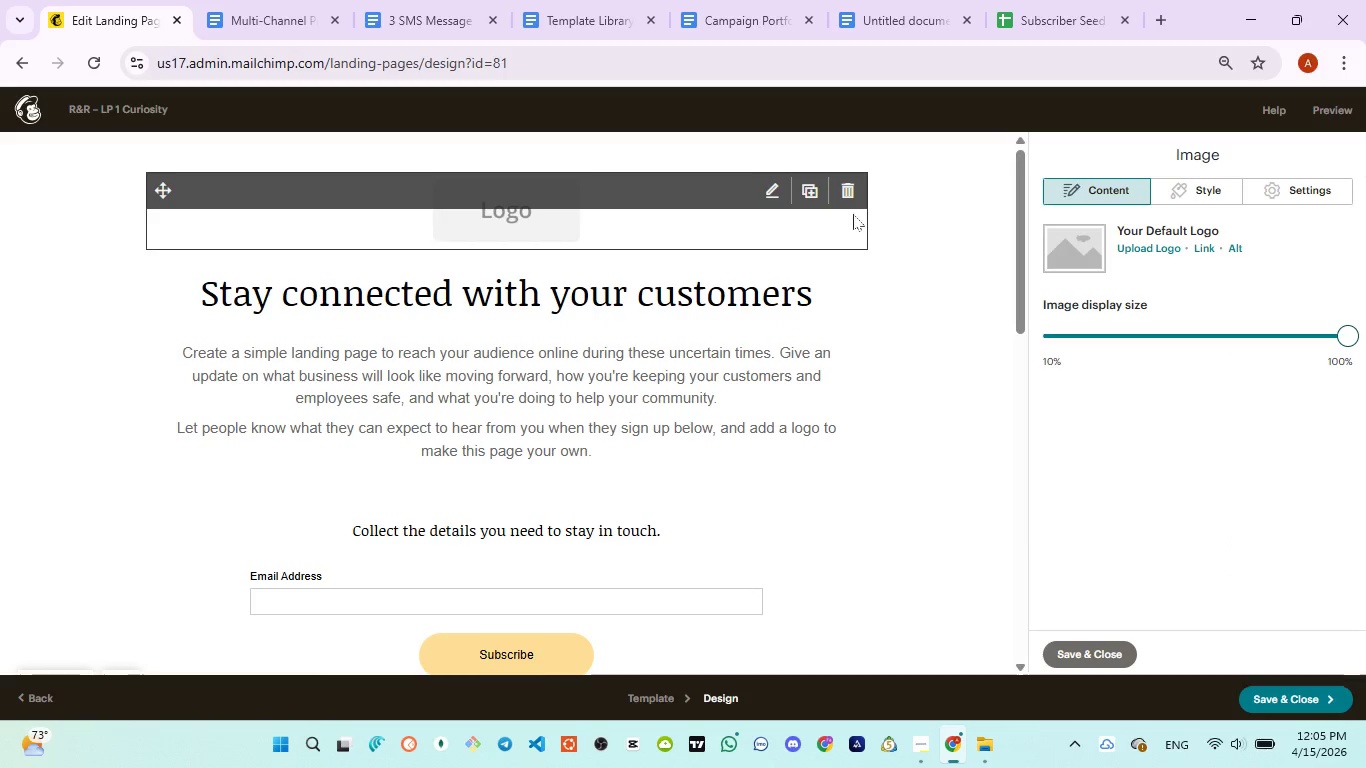 
left_click([849, 188])
 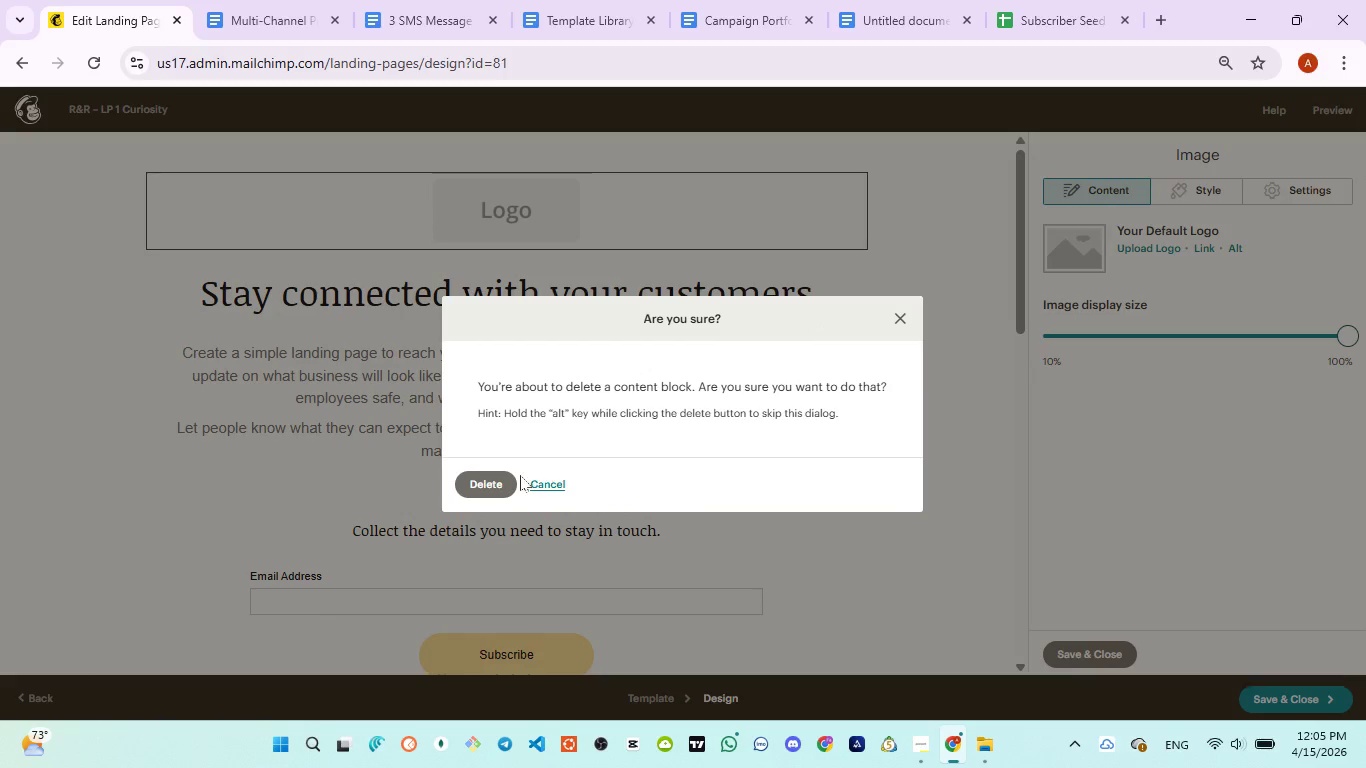 
left_click([504, 484])
 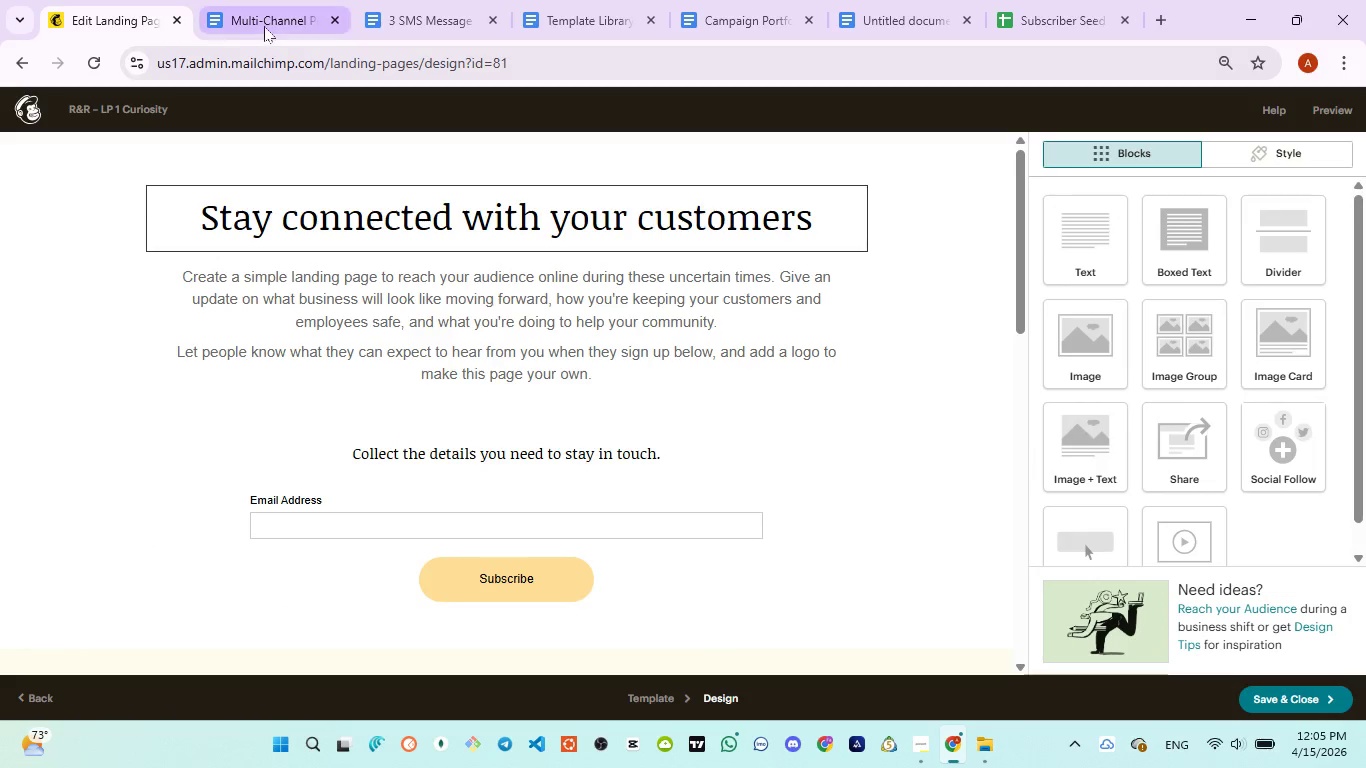 
wait(6.88)
 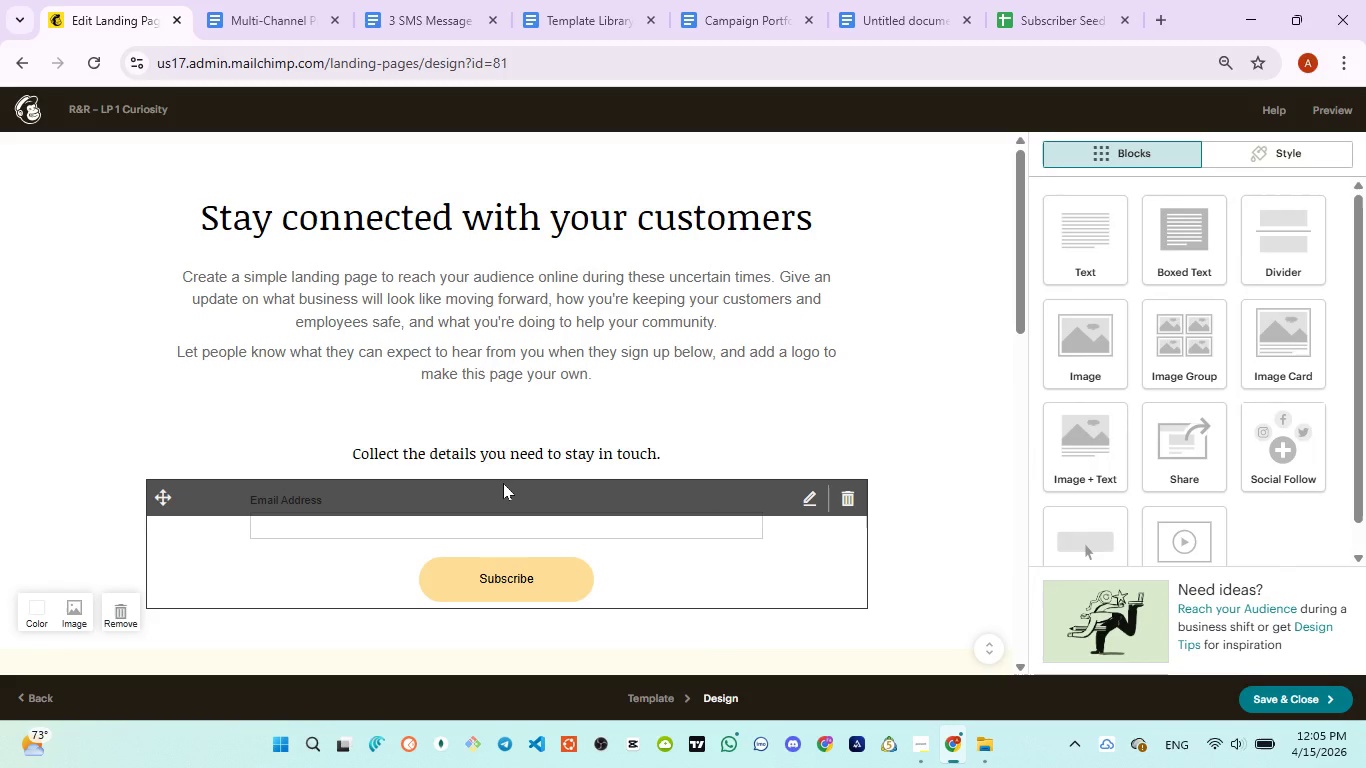 
double_click([427, 29])
 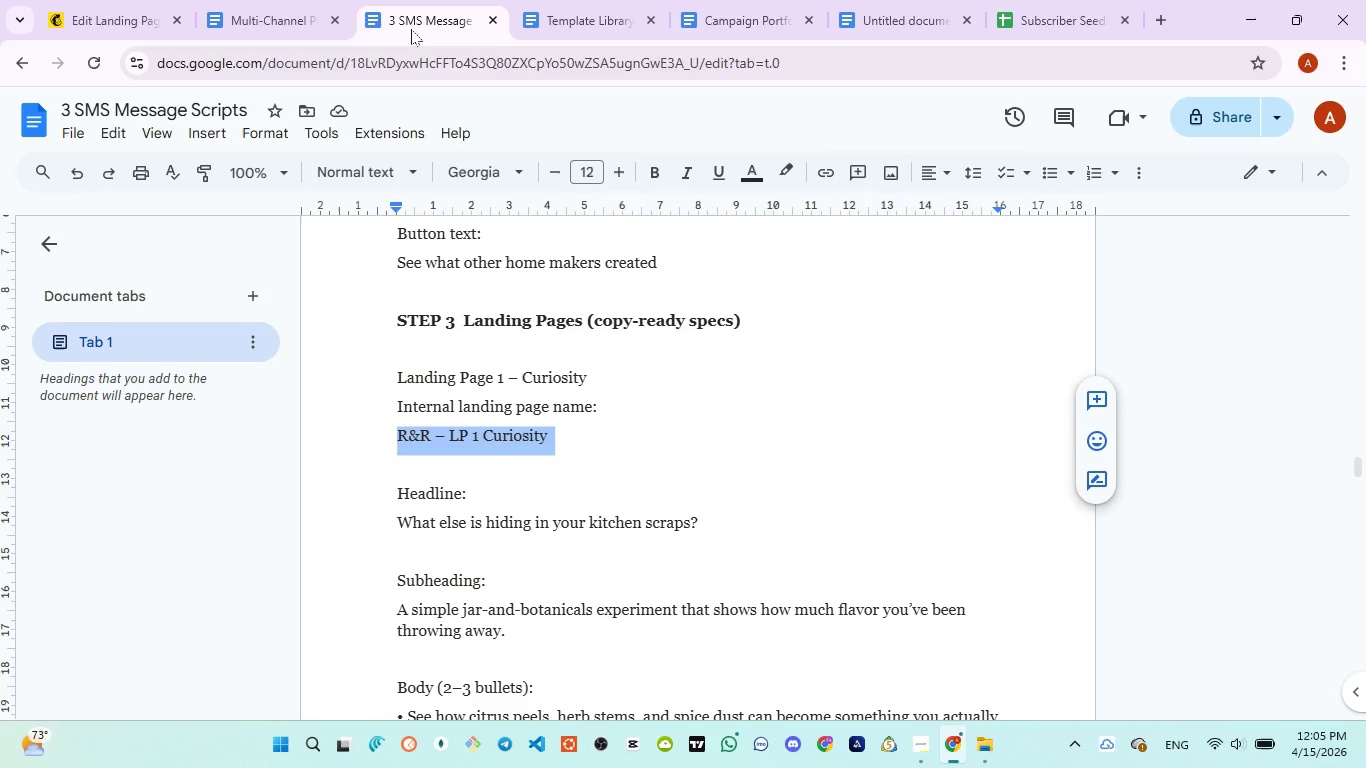 
wait(10.01)
 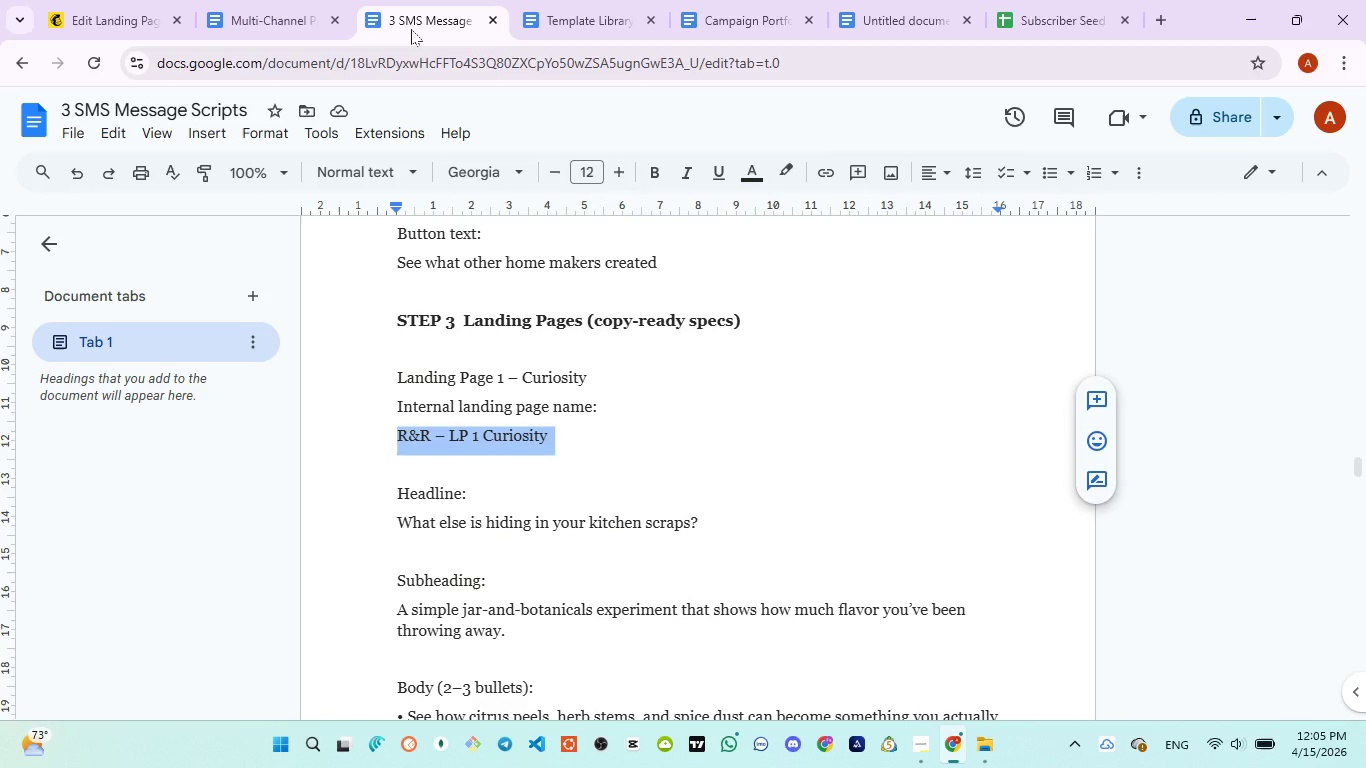 
scroll: coordinate [513, 472], scroll_direction: down, amount: 1.0
 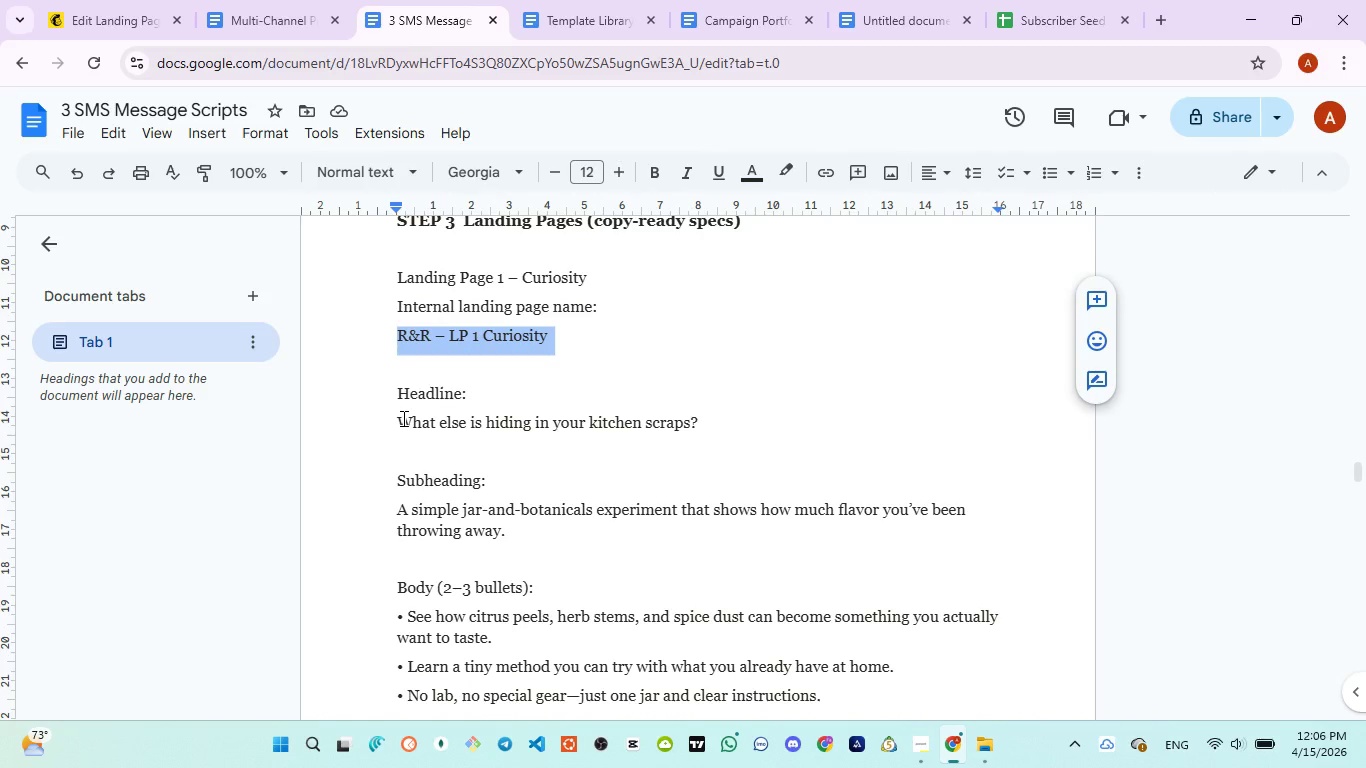 
left_click_drag(start_coordinate=[402, 418], to_coordinate=[702, 422])
 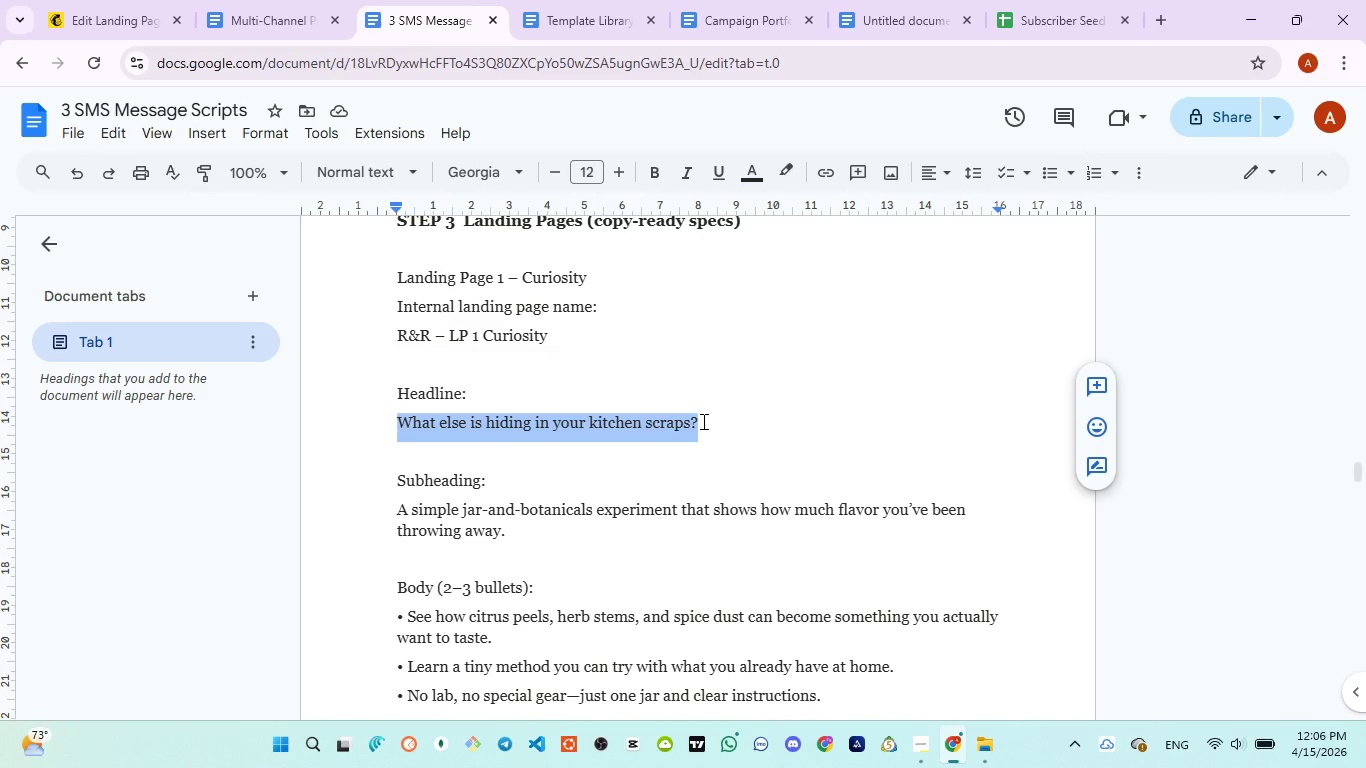 
key(Control+C)
 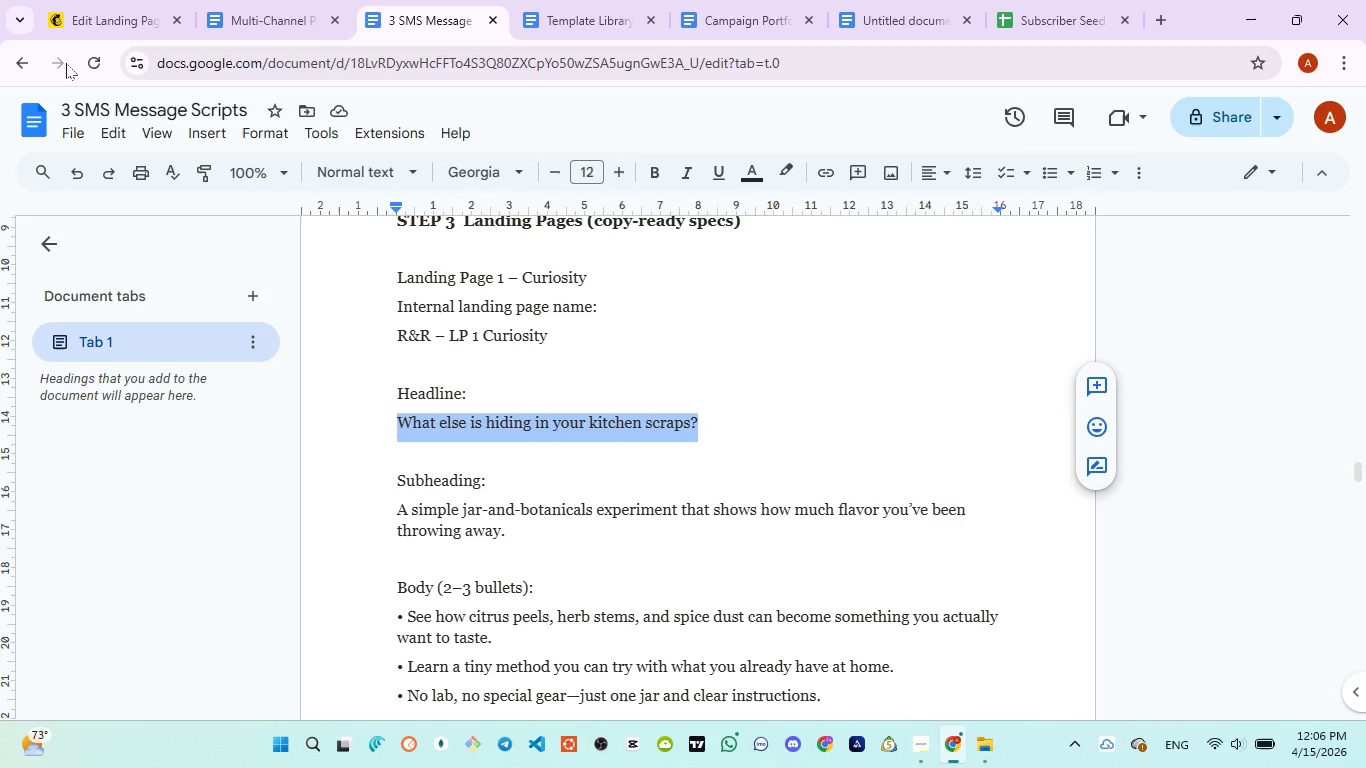 
left_click([87, 16])
 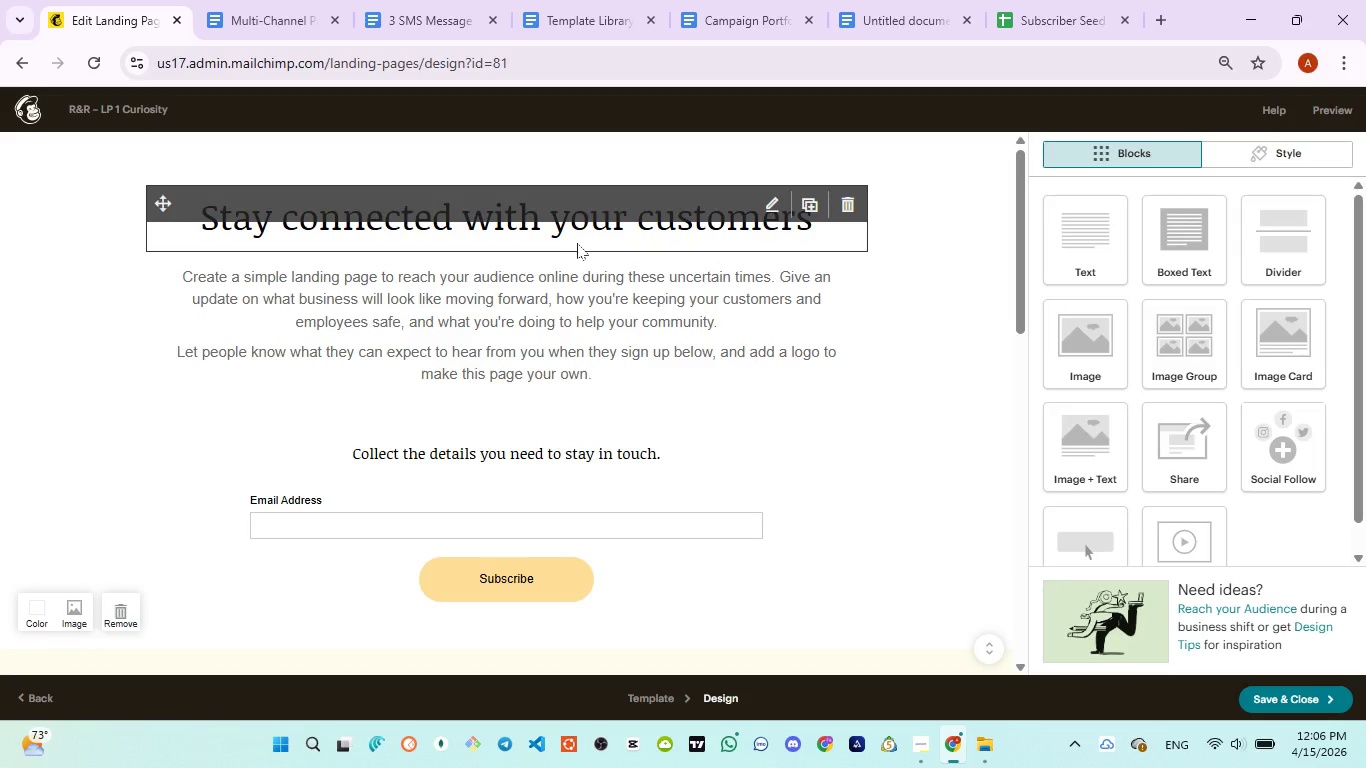 
left_click([577, 243])
 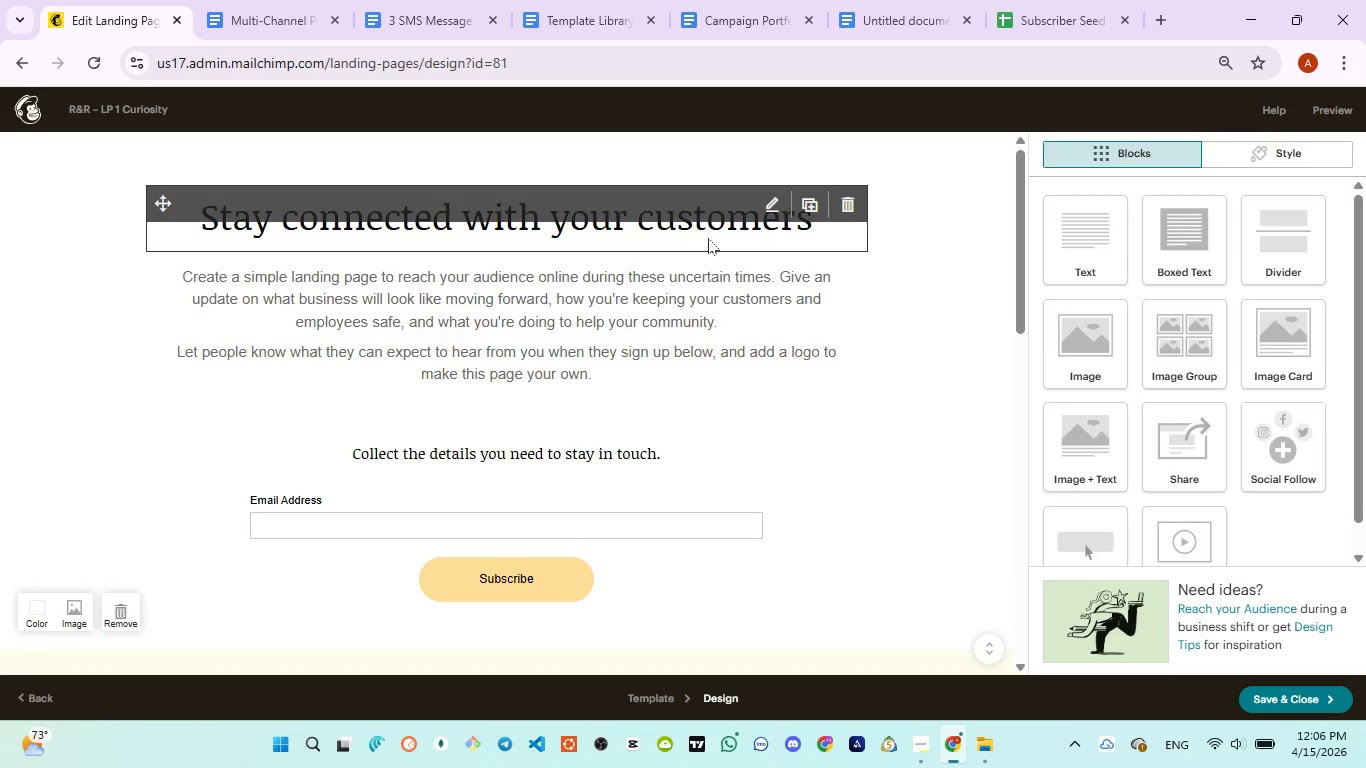 
left_click([718, 228])
 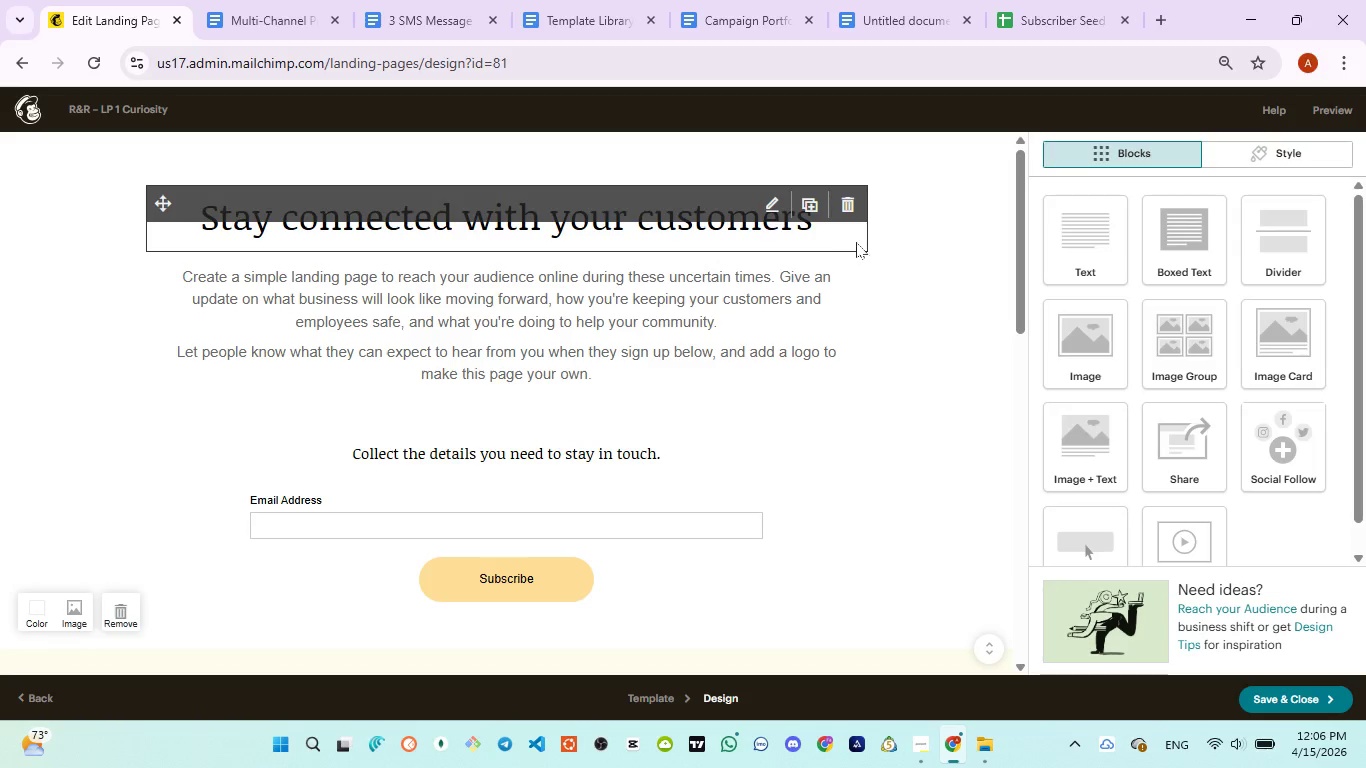 
left_click([815, 230])
 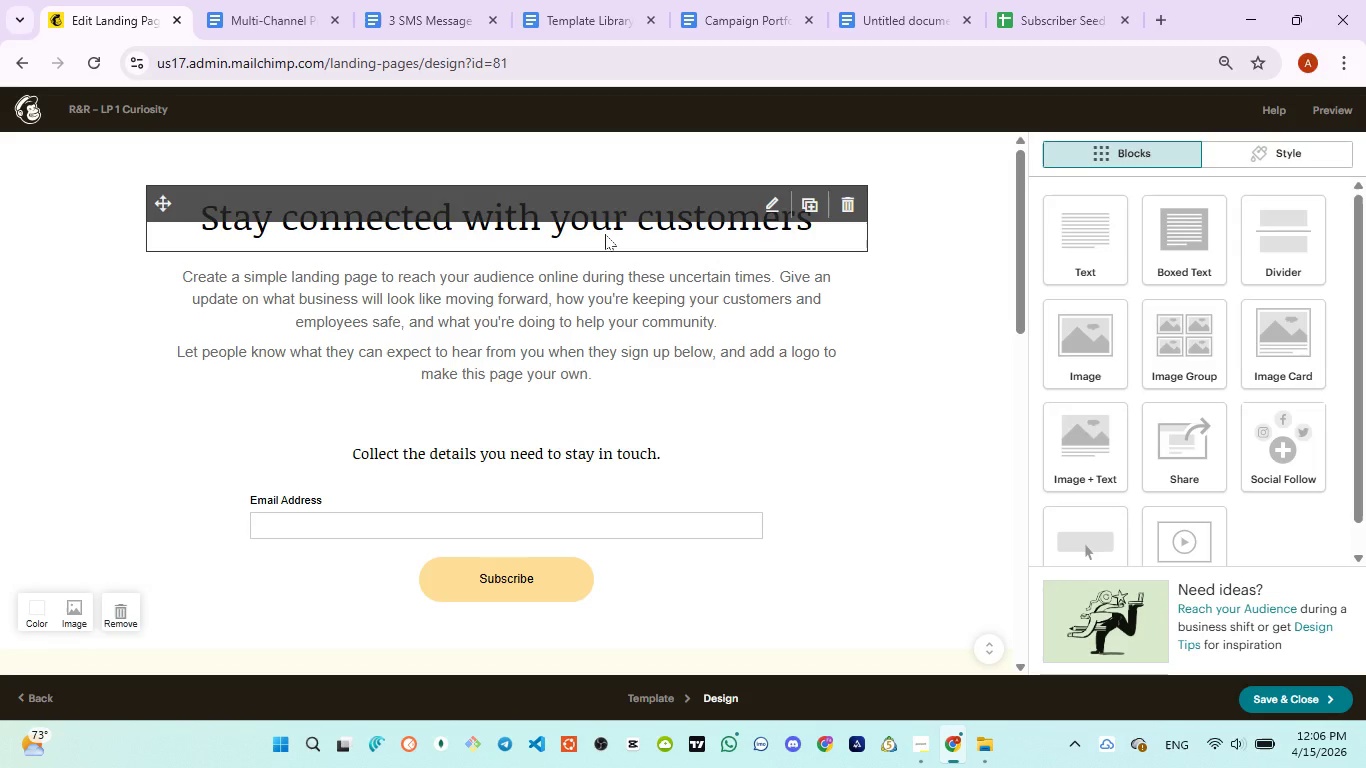 
double_click([605, 234])
 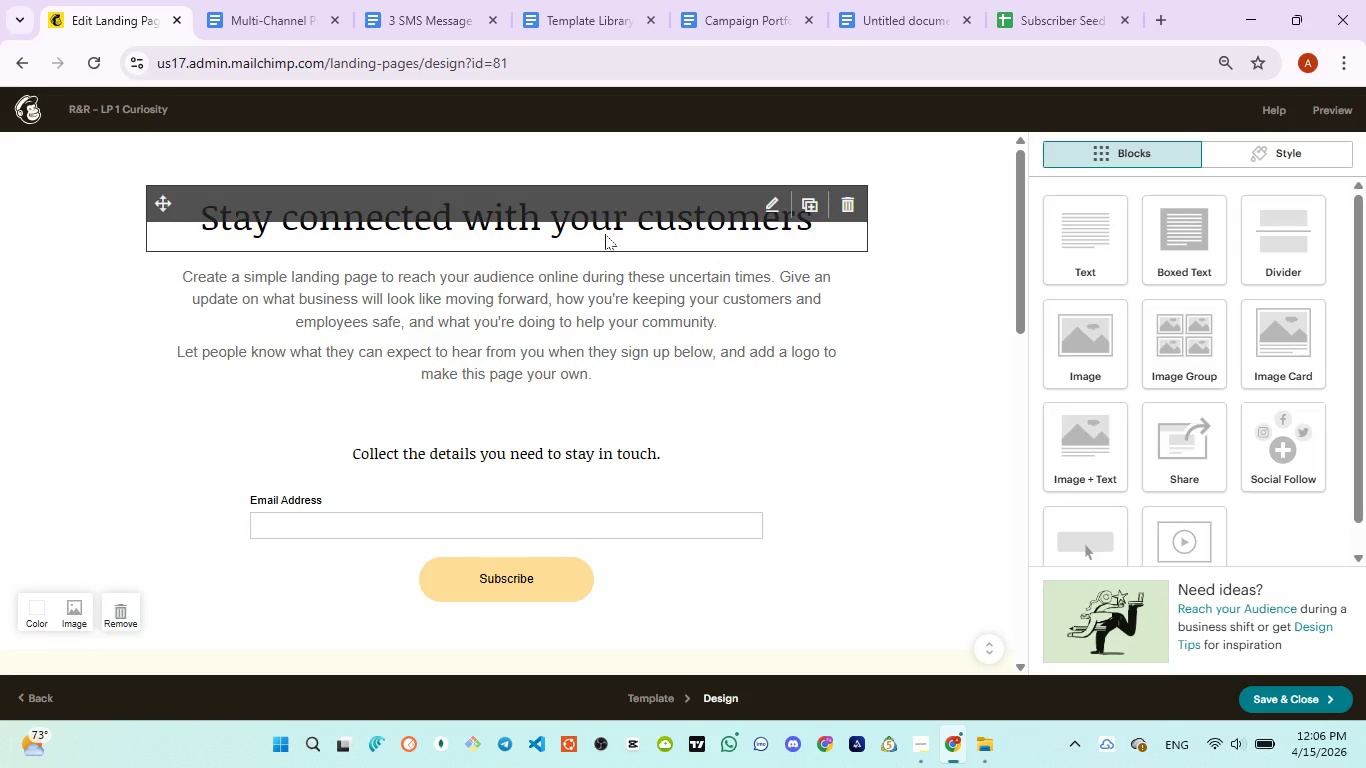 
double_click([605, 234])
 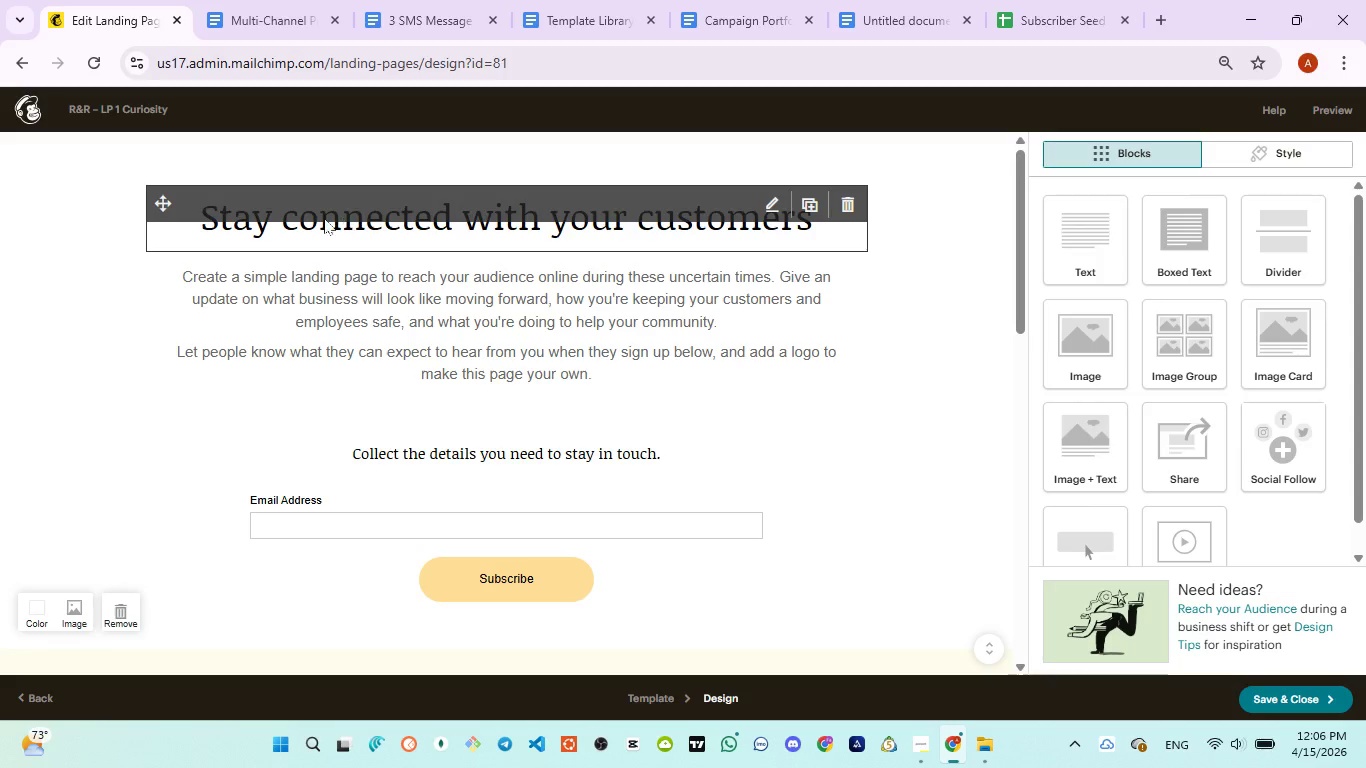 
left_click([324, 218])
 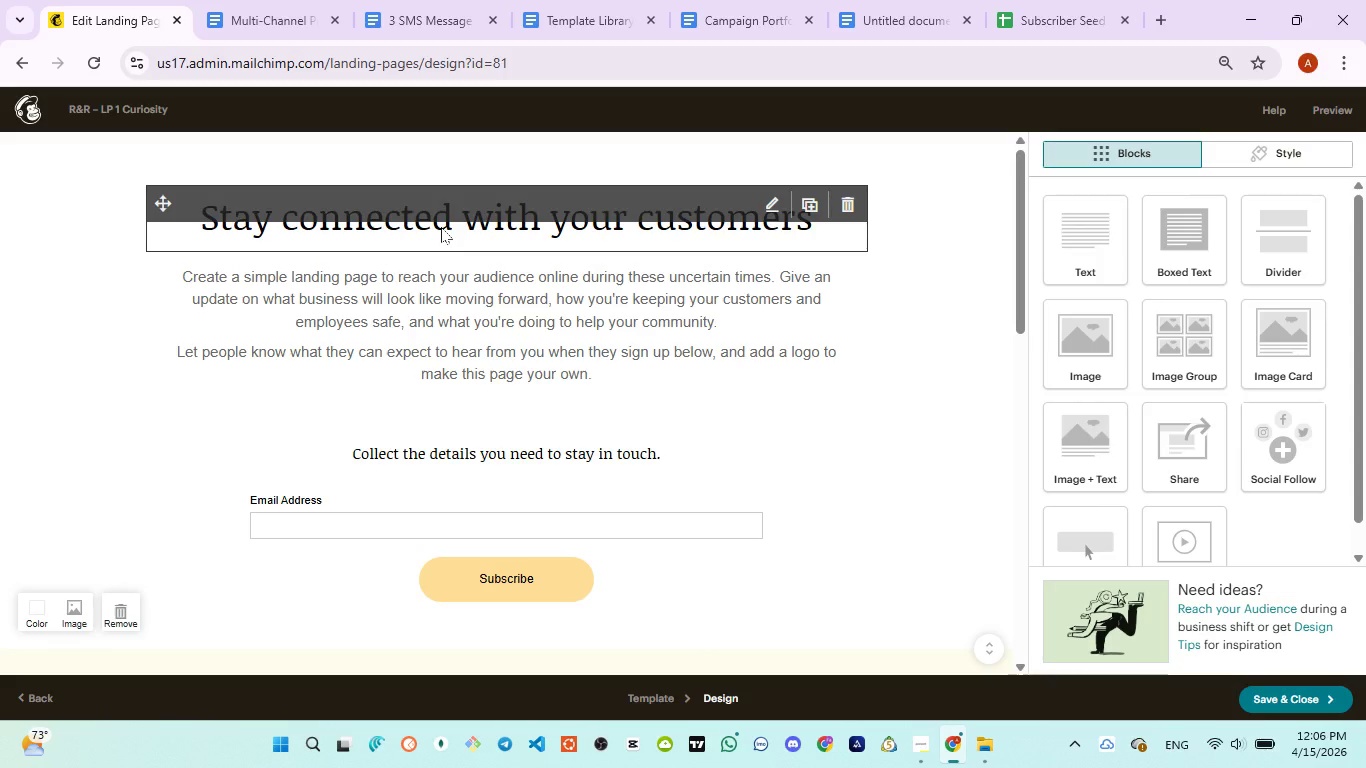 
left_click([442, 226])
 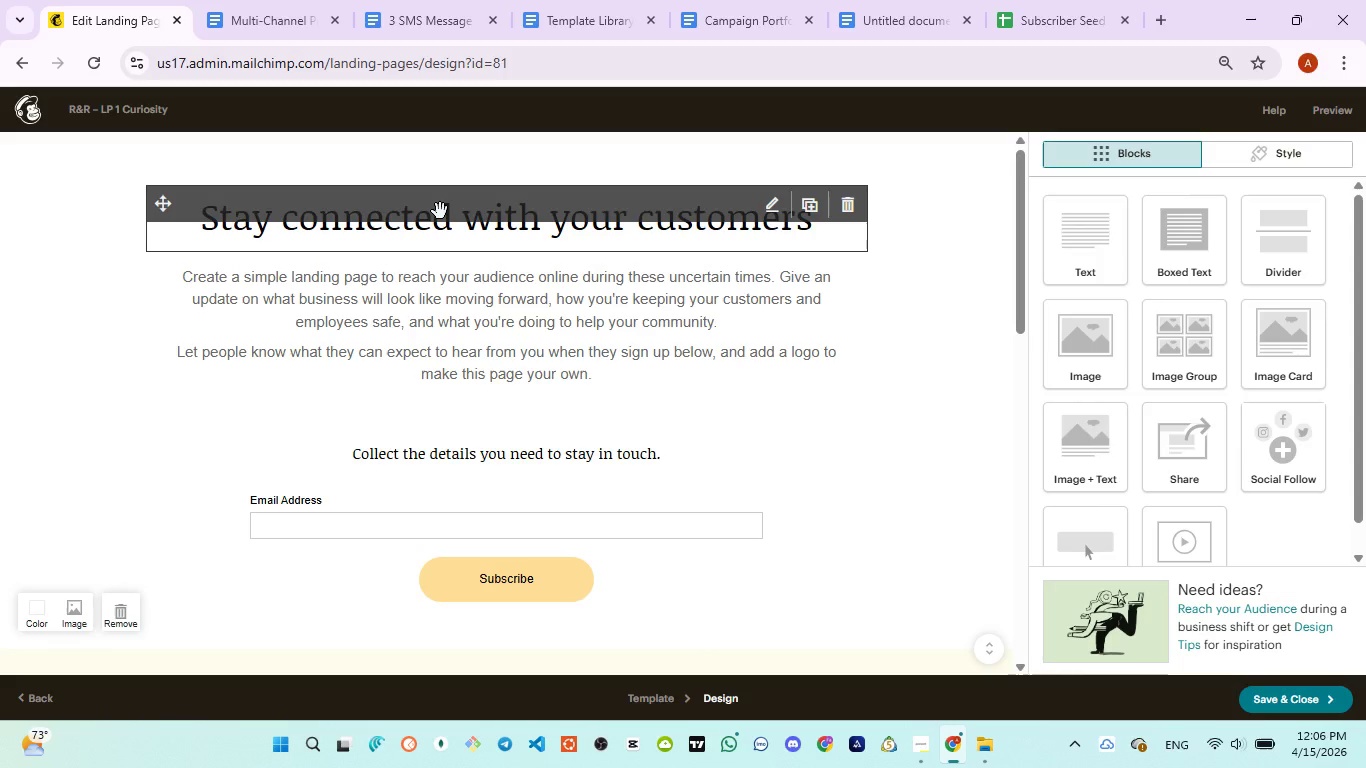 
left_click([440, 211])
 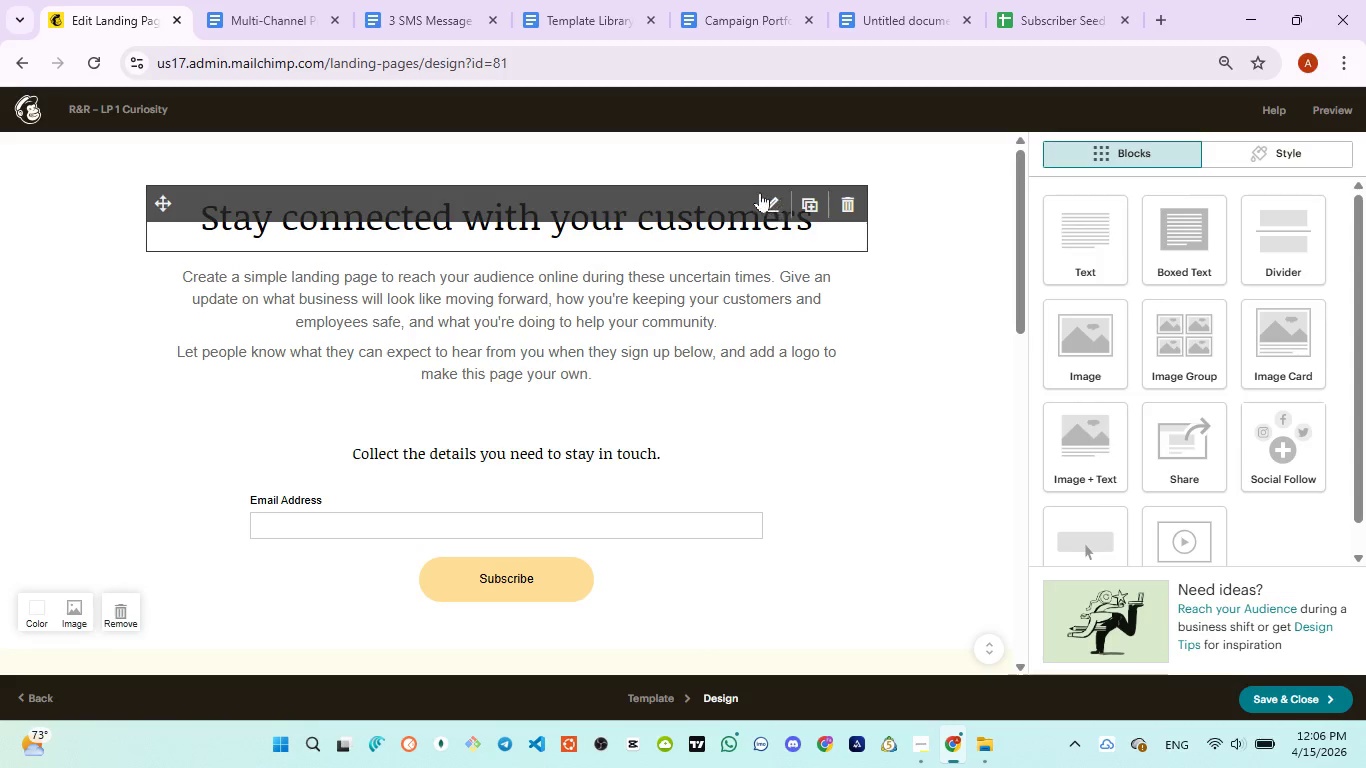 
left_click([766, 198])
 